 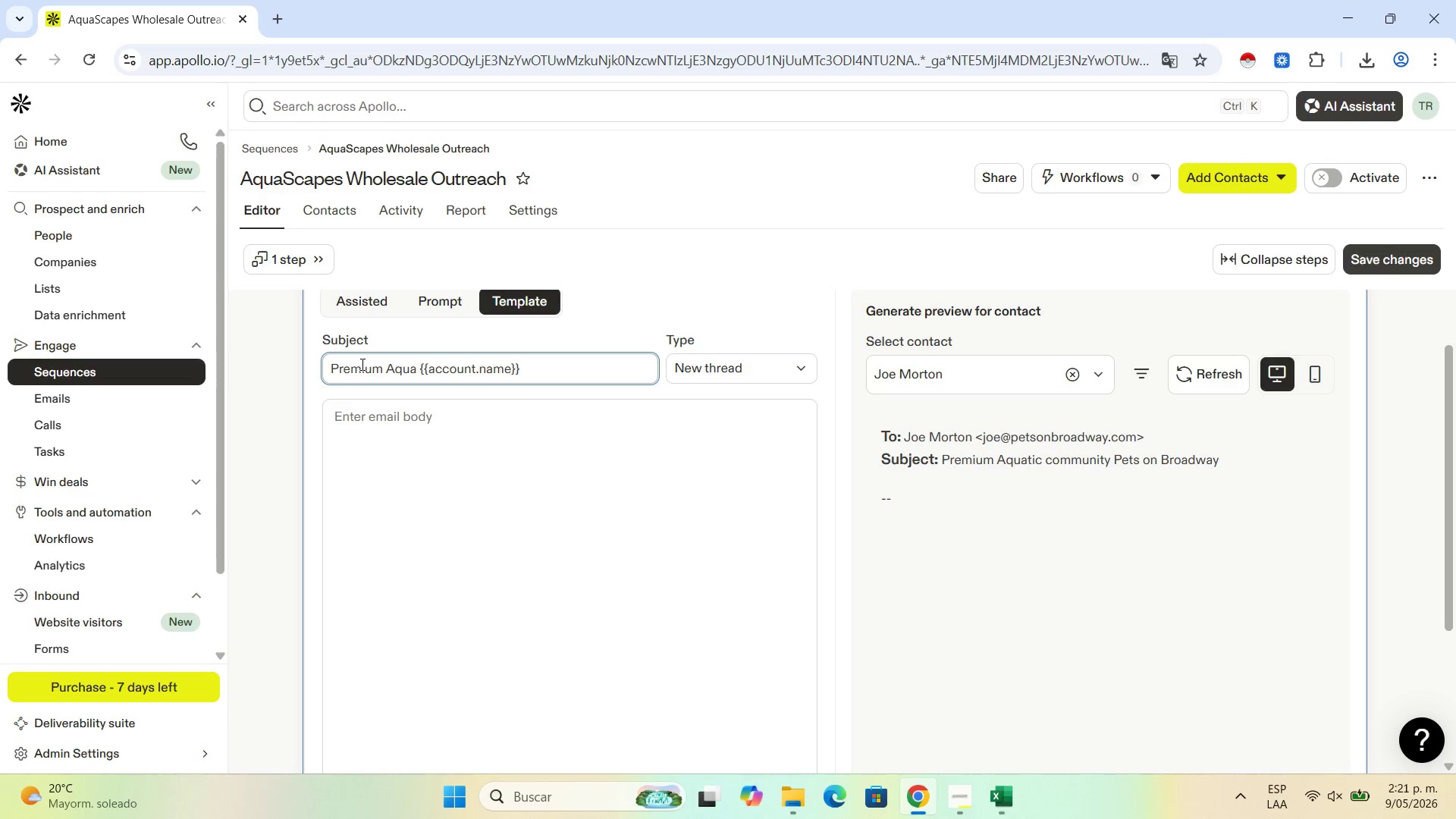 
type(tic )
 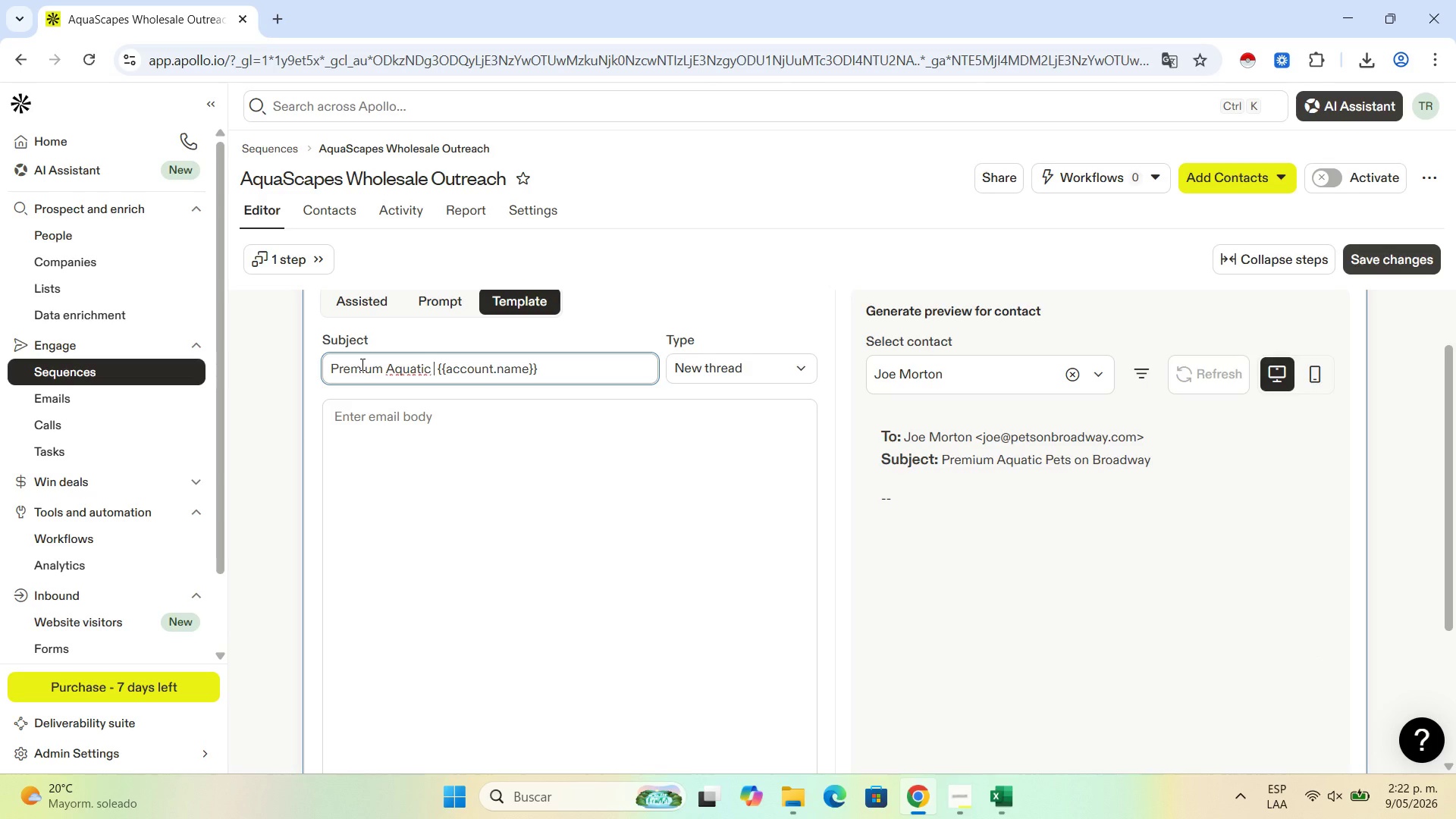 
type(supplies )
 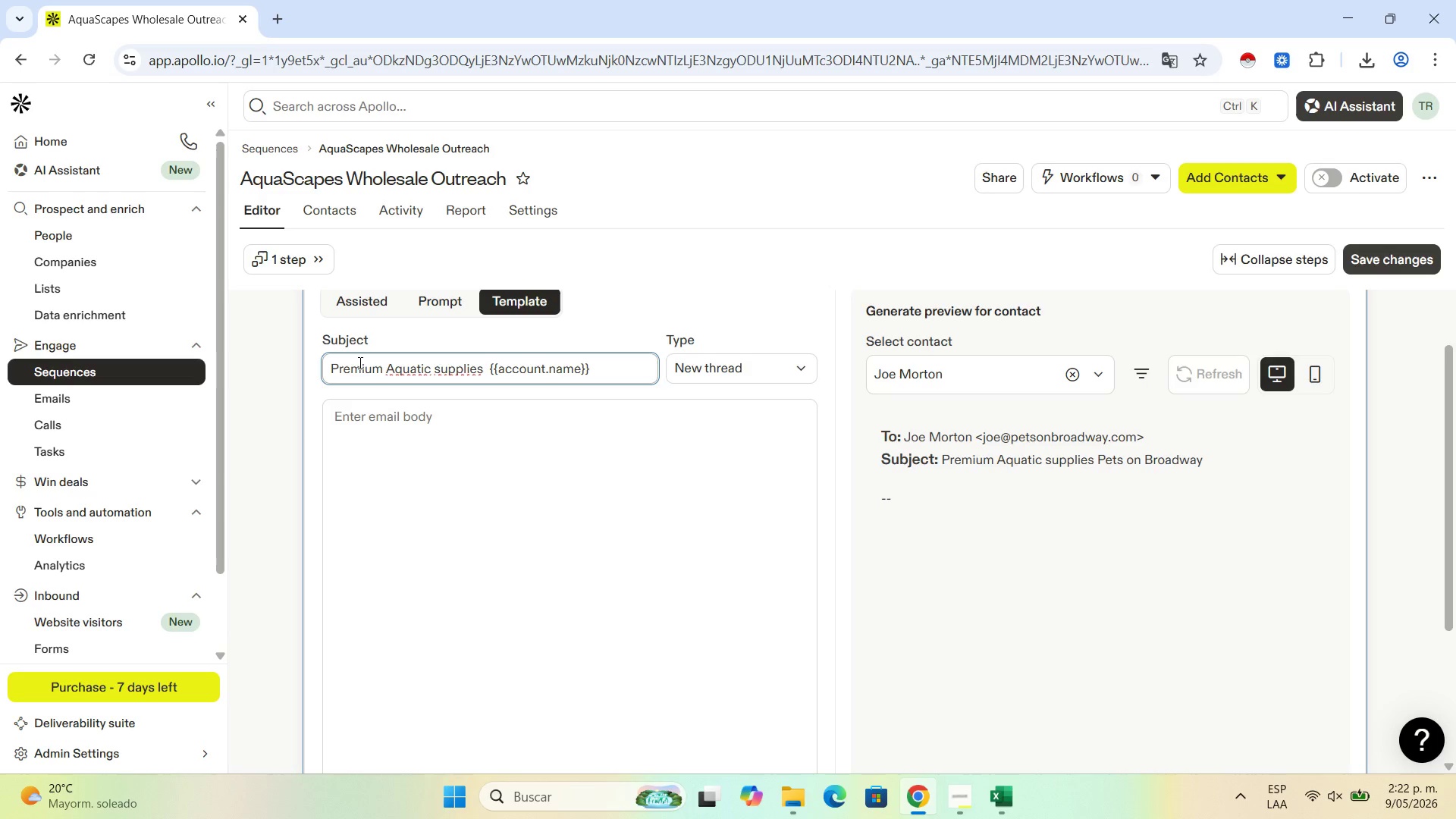 
wait(5.41)
 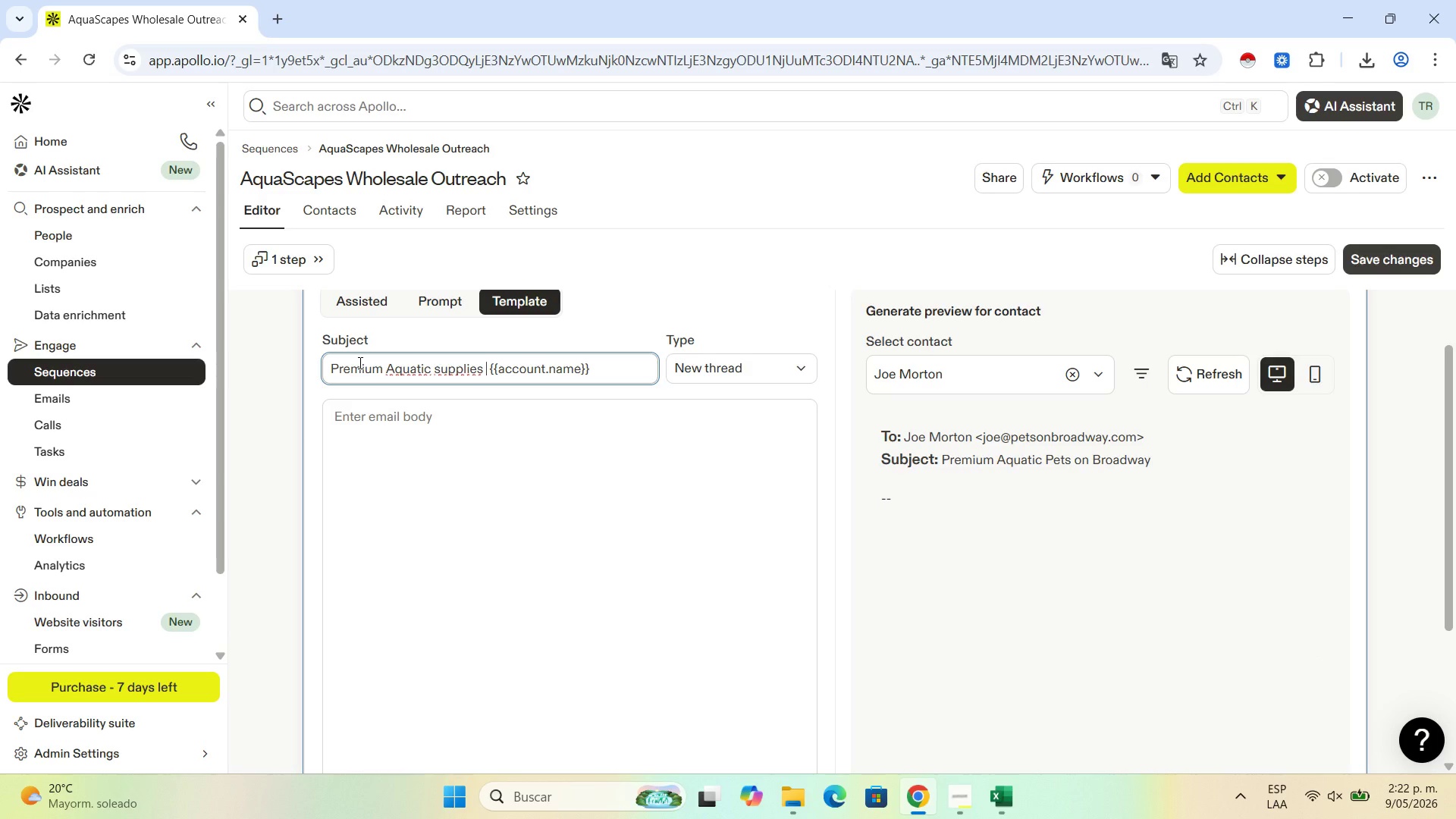 
type(for)
 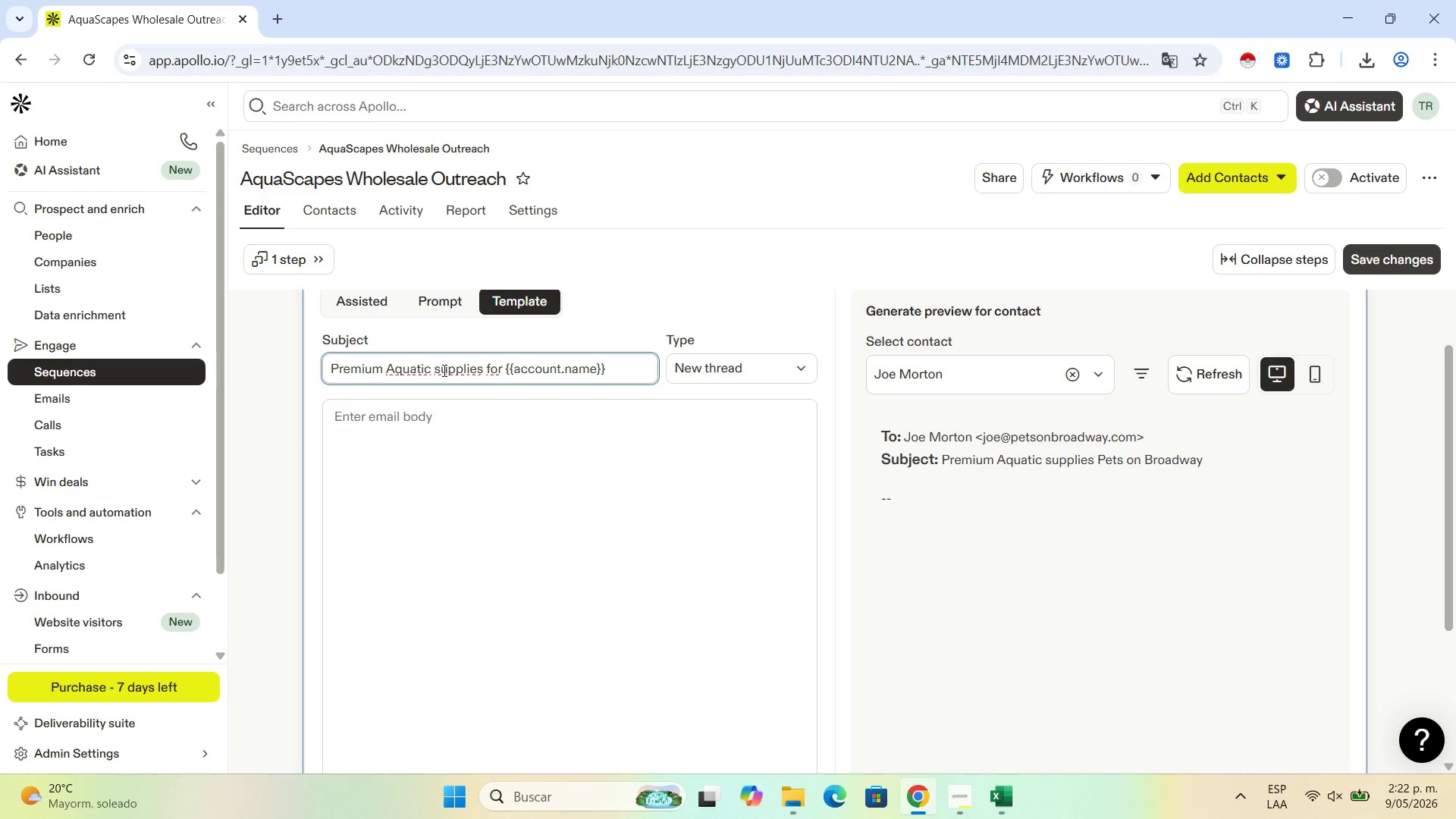 
left_click([441, 370])
 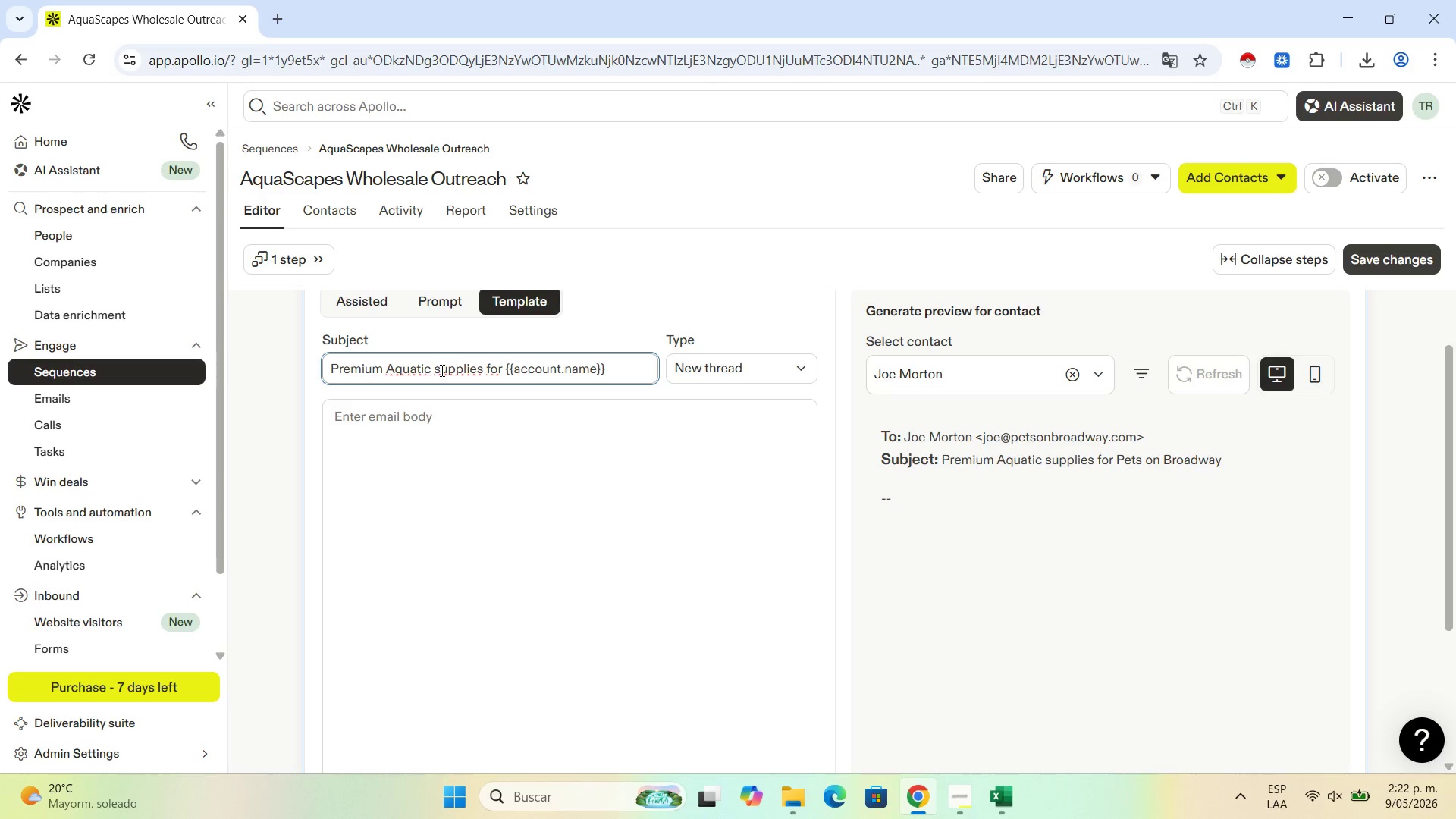 
key(Backspace)
 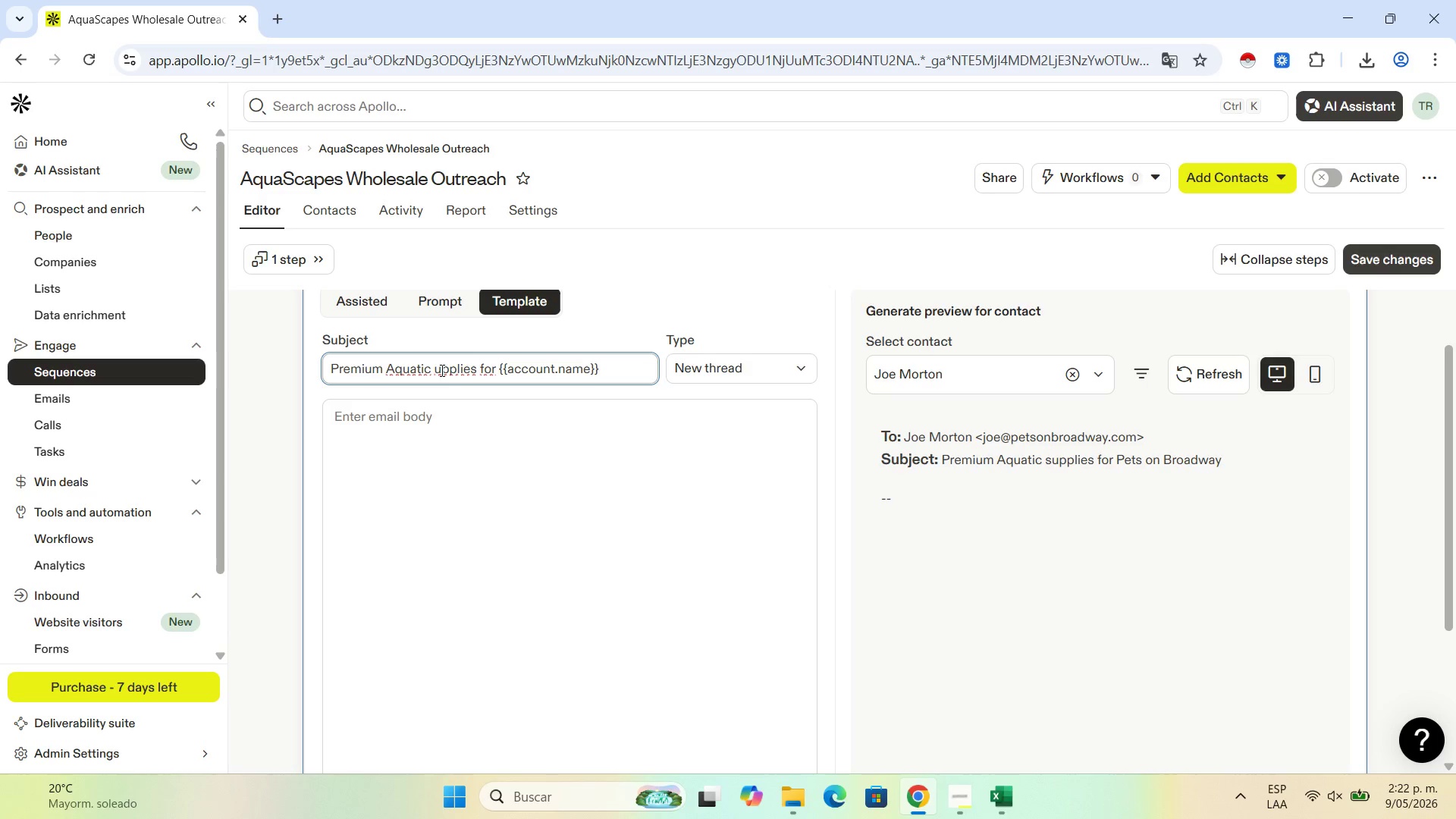 
key(Shift+S)
 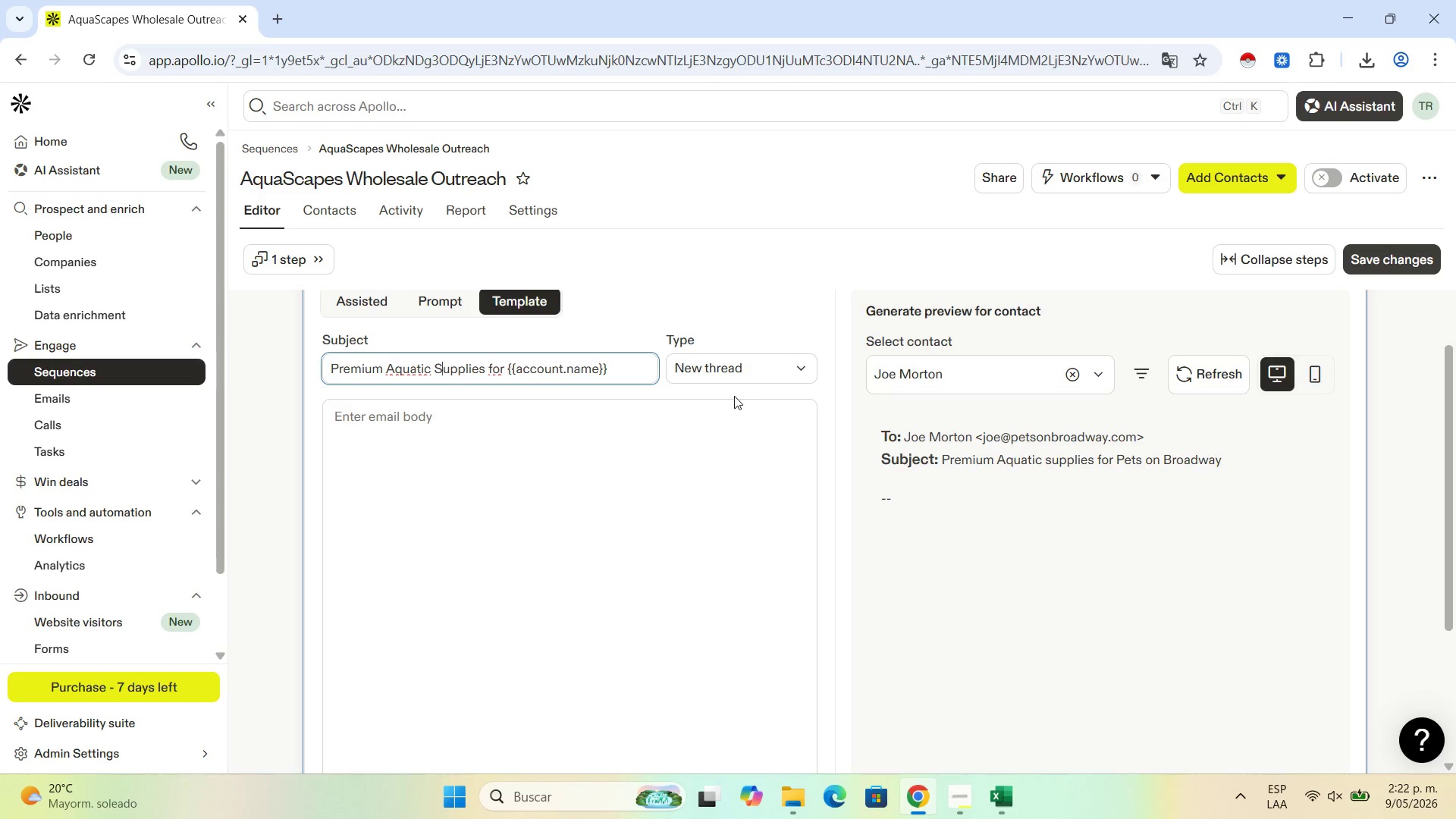 
left_click([664, 457])
 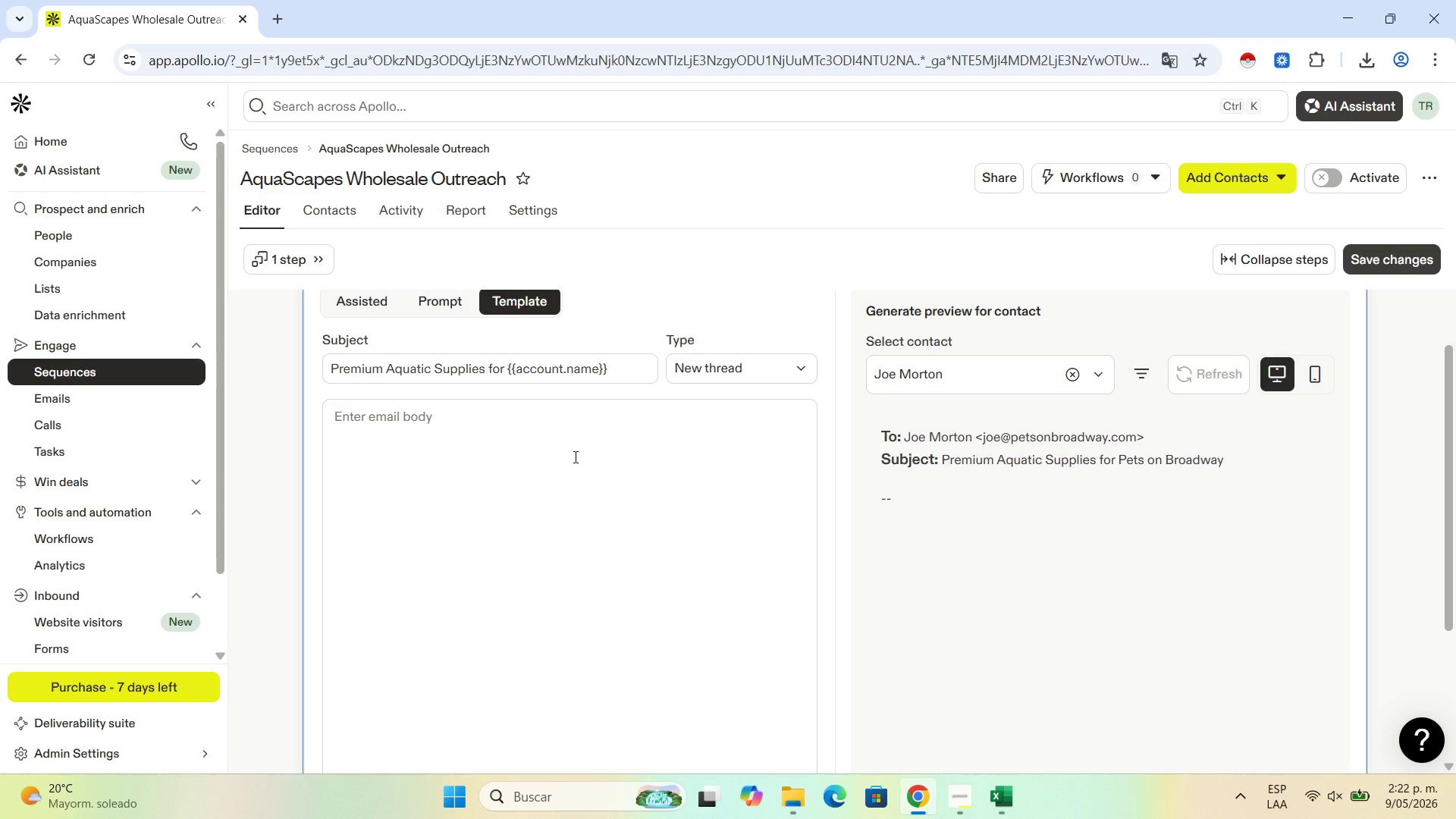 
type(Hi)
 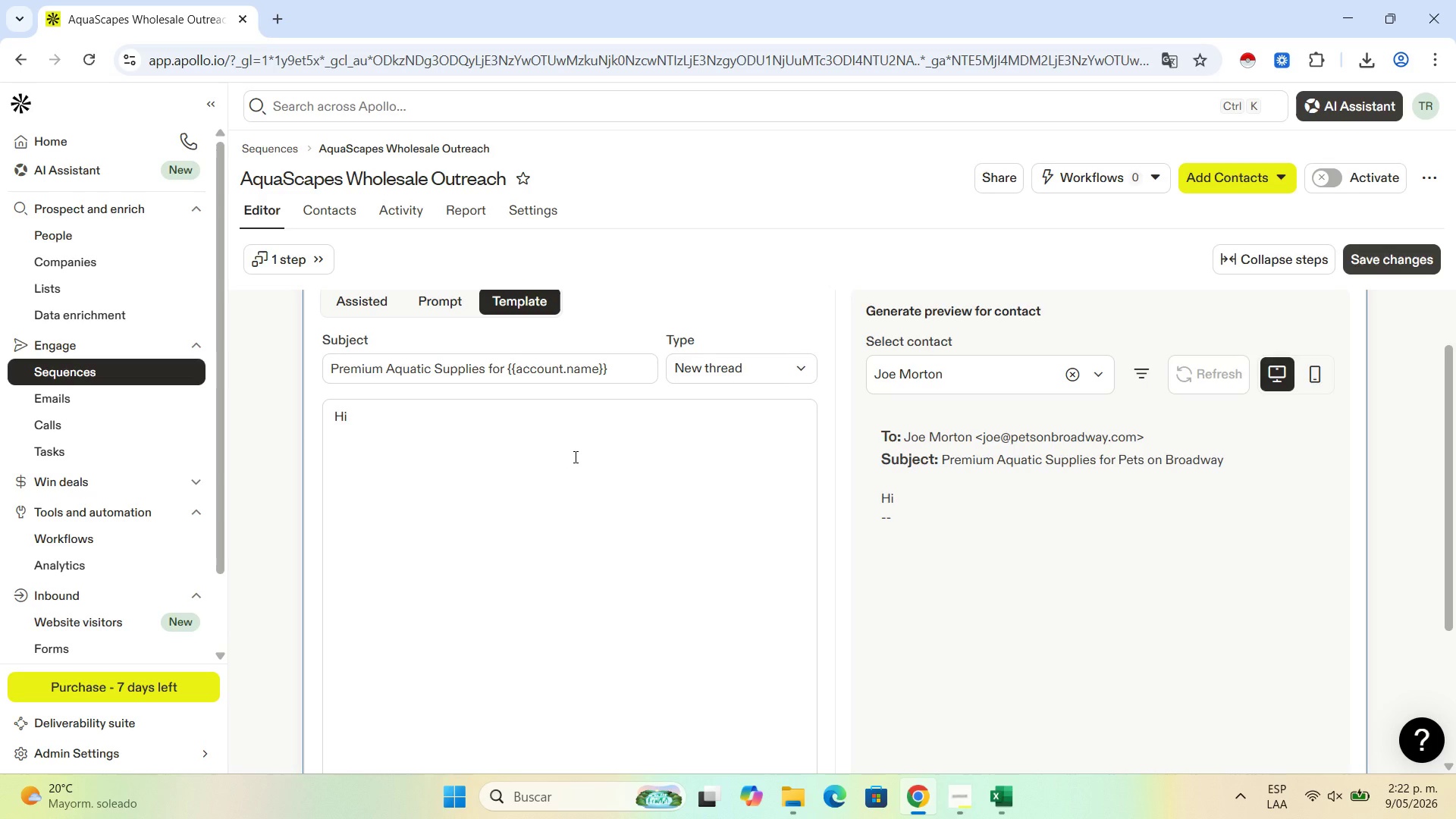 
key(Space)
 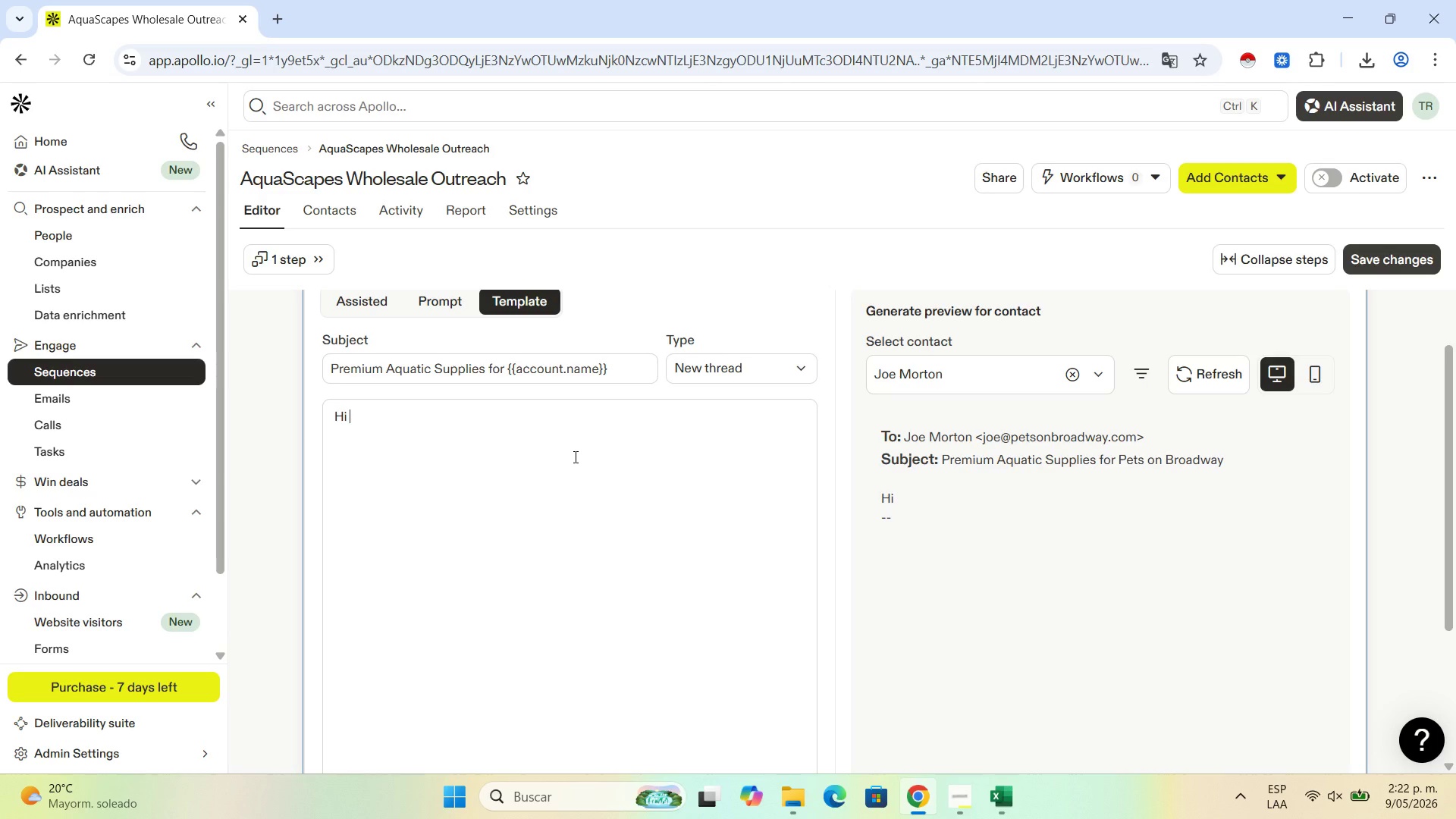 
key(Quote)
 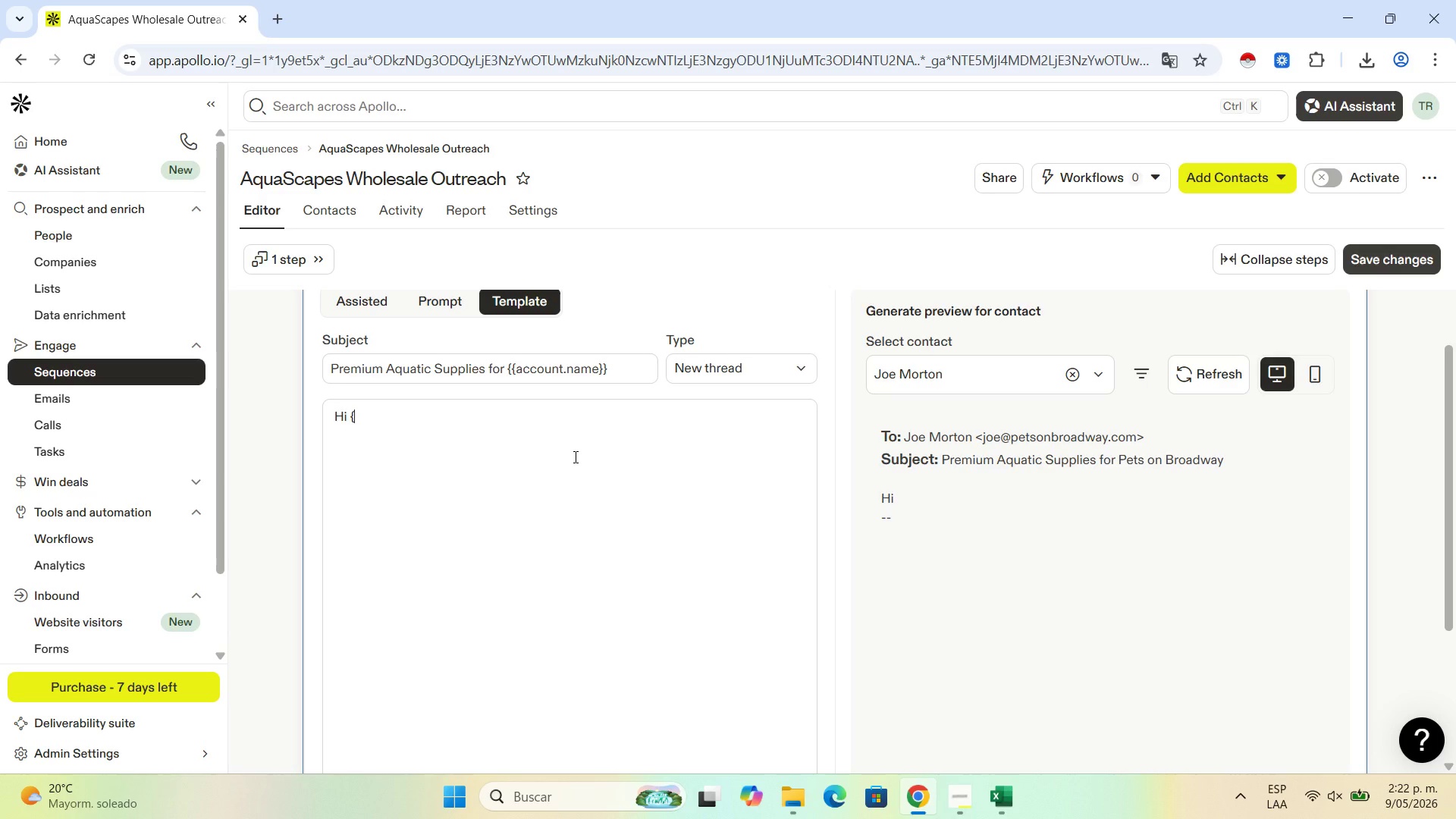 
key(Quote)
 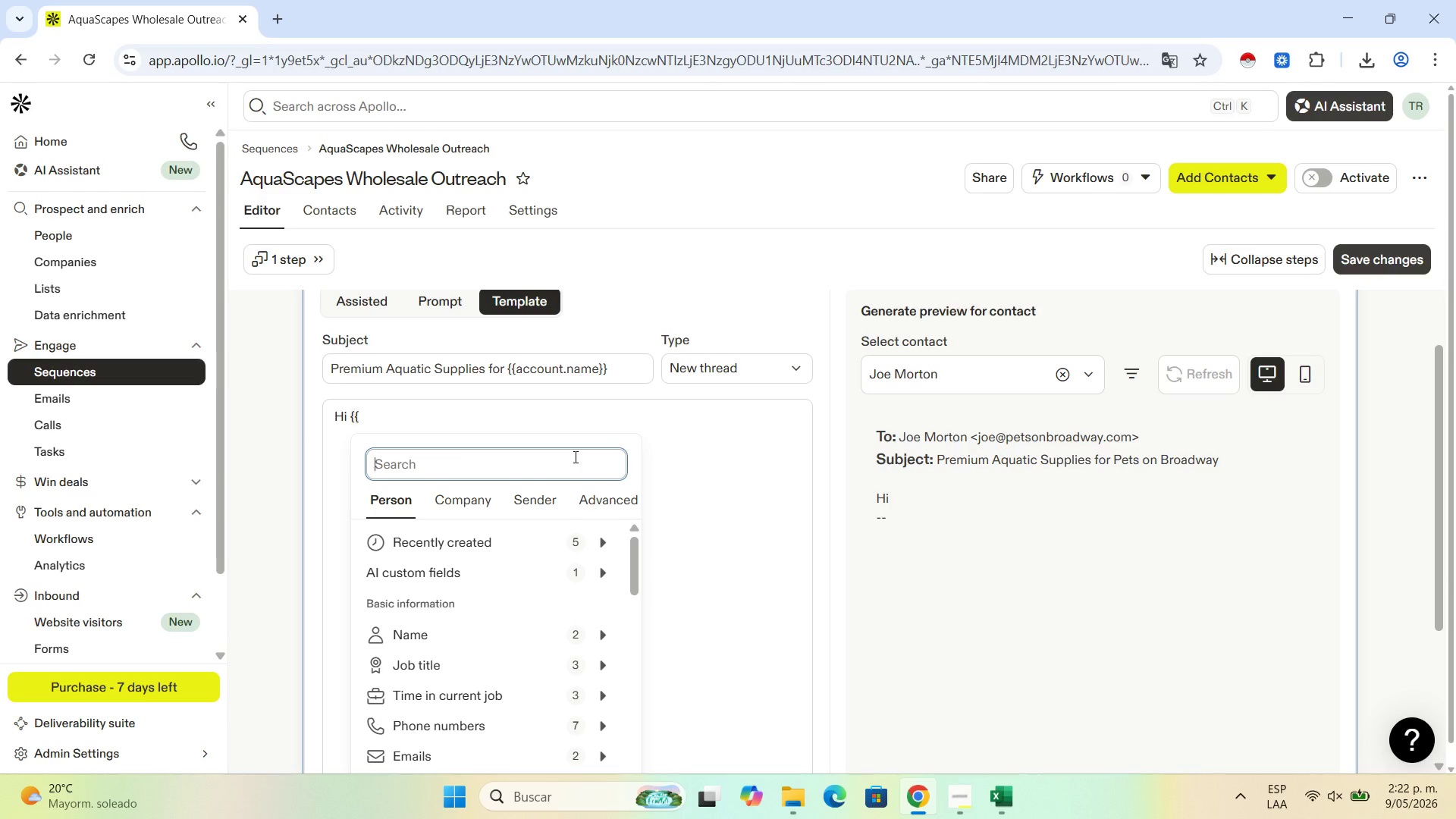 
wait(17.33)
 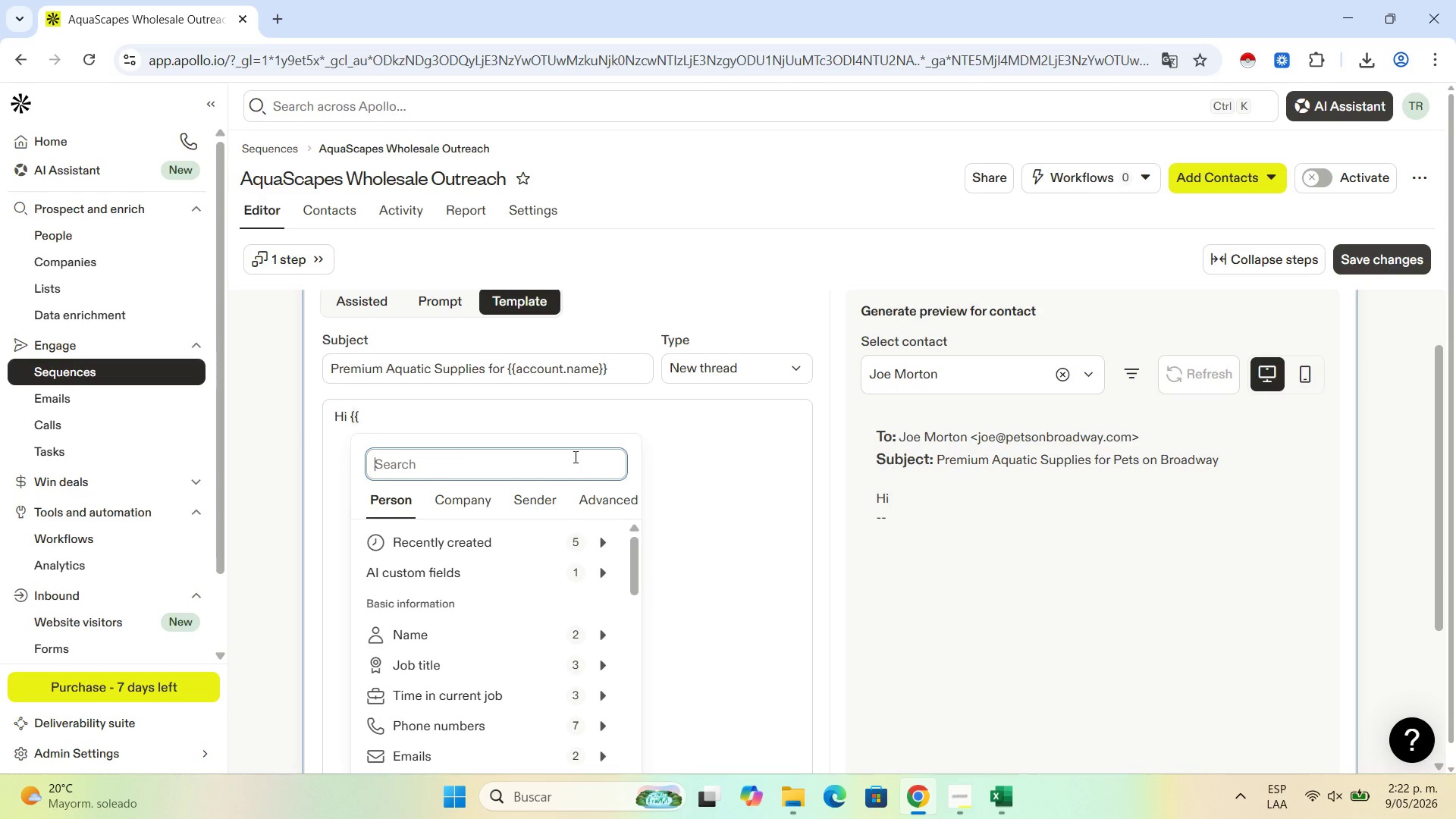 
left_click([666, 631])
 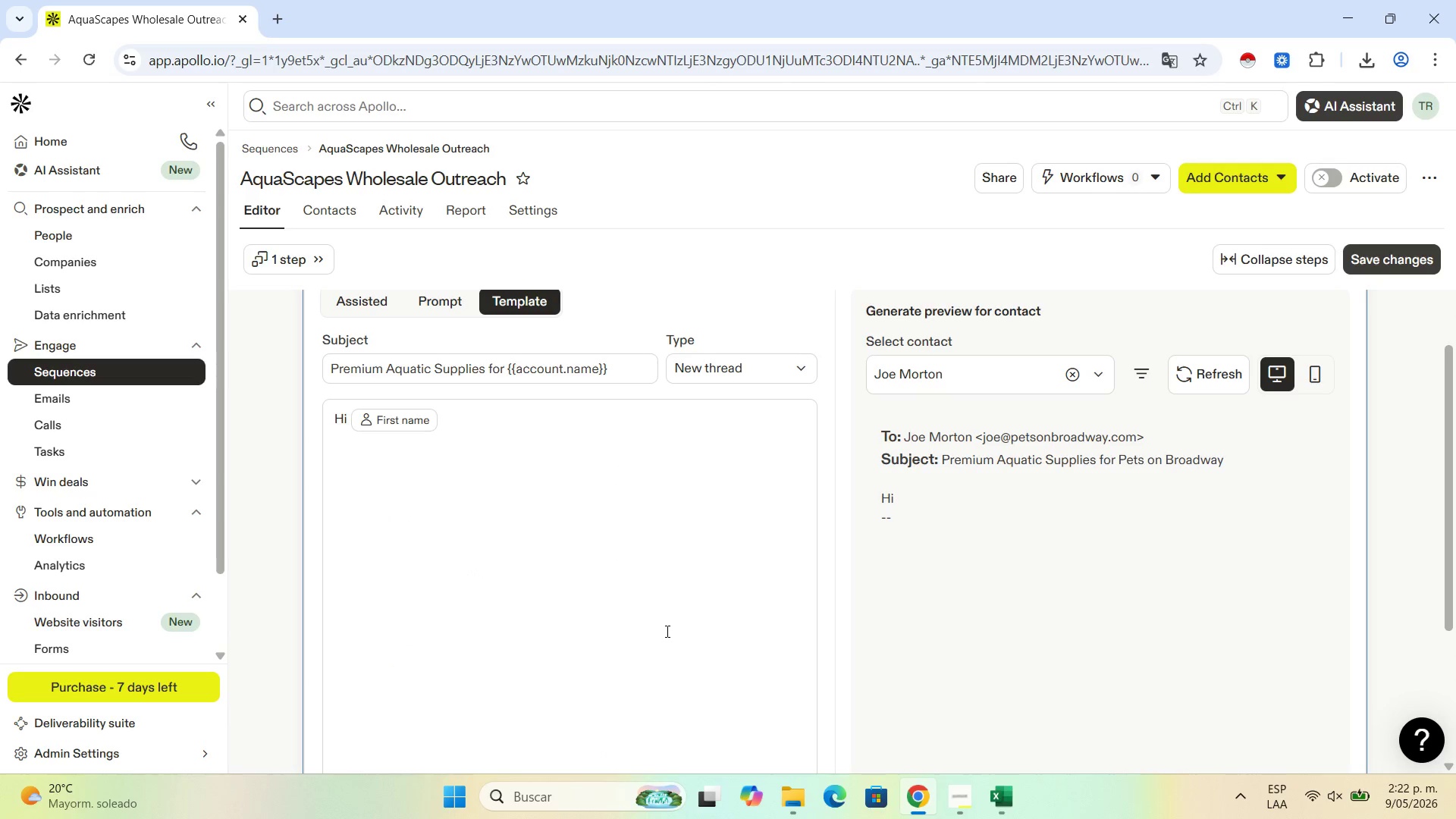 
key(Comma)
 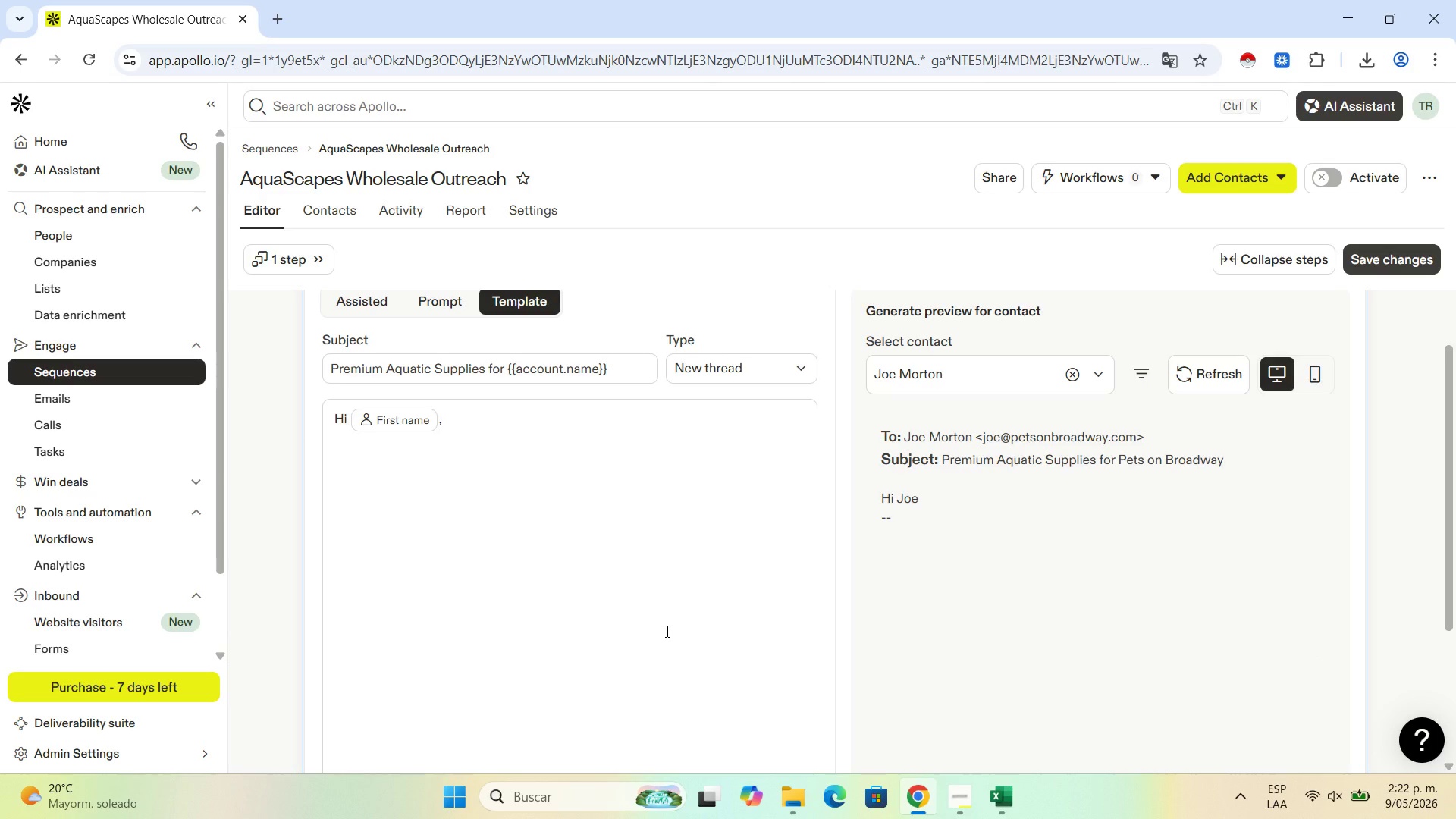 
key(Enter)
 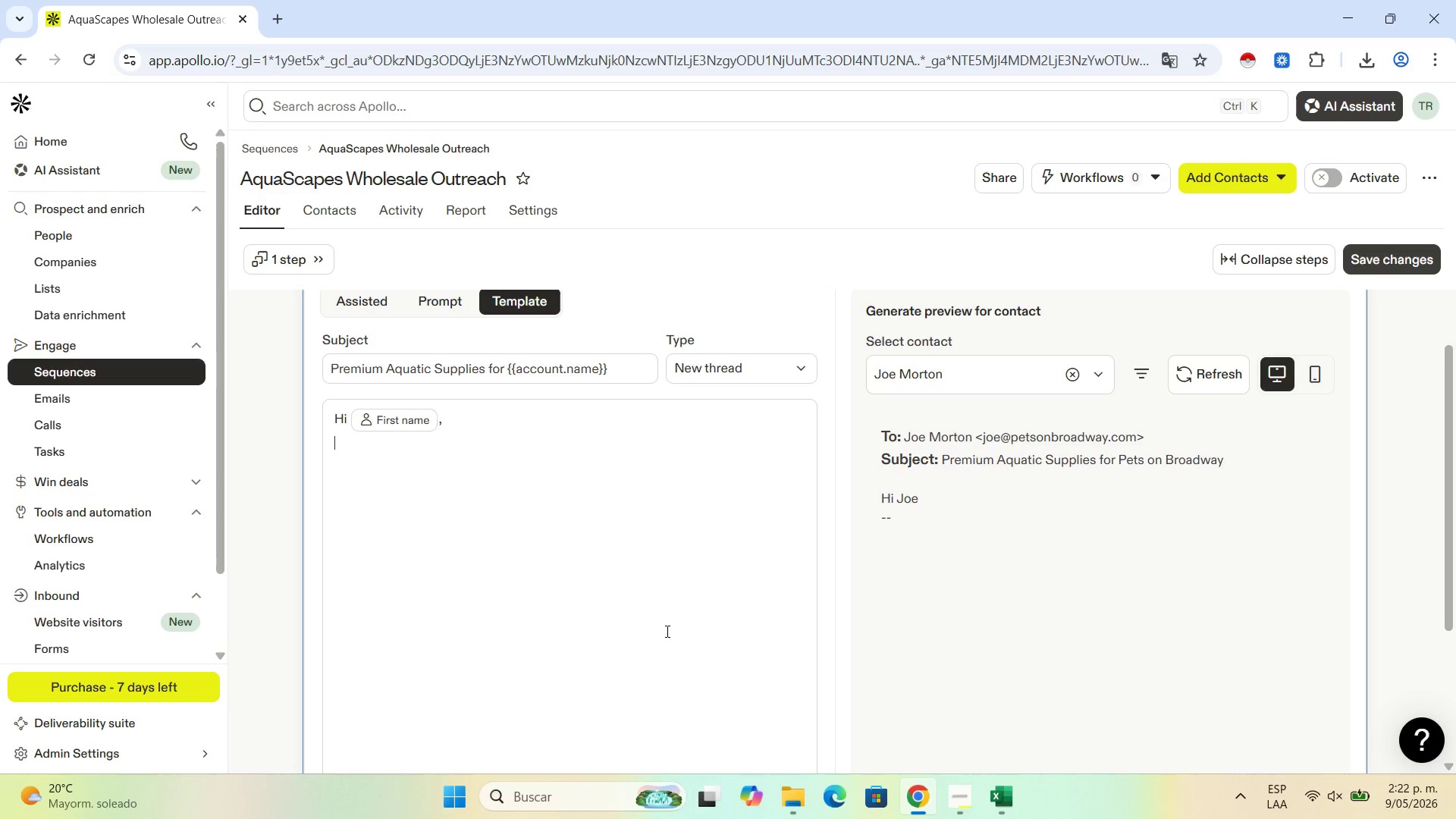 
key(Enter)
 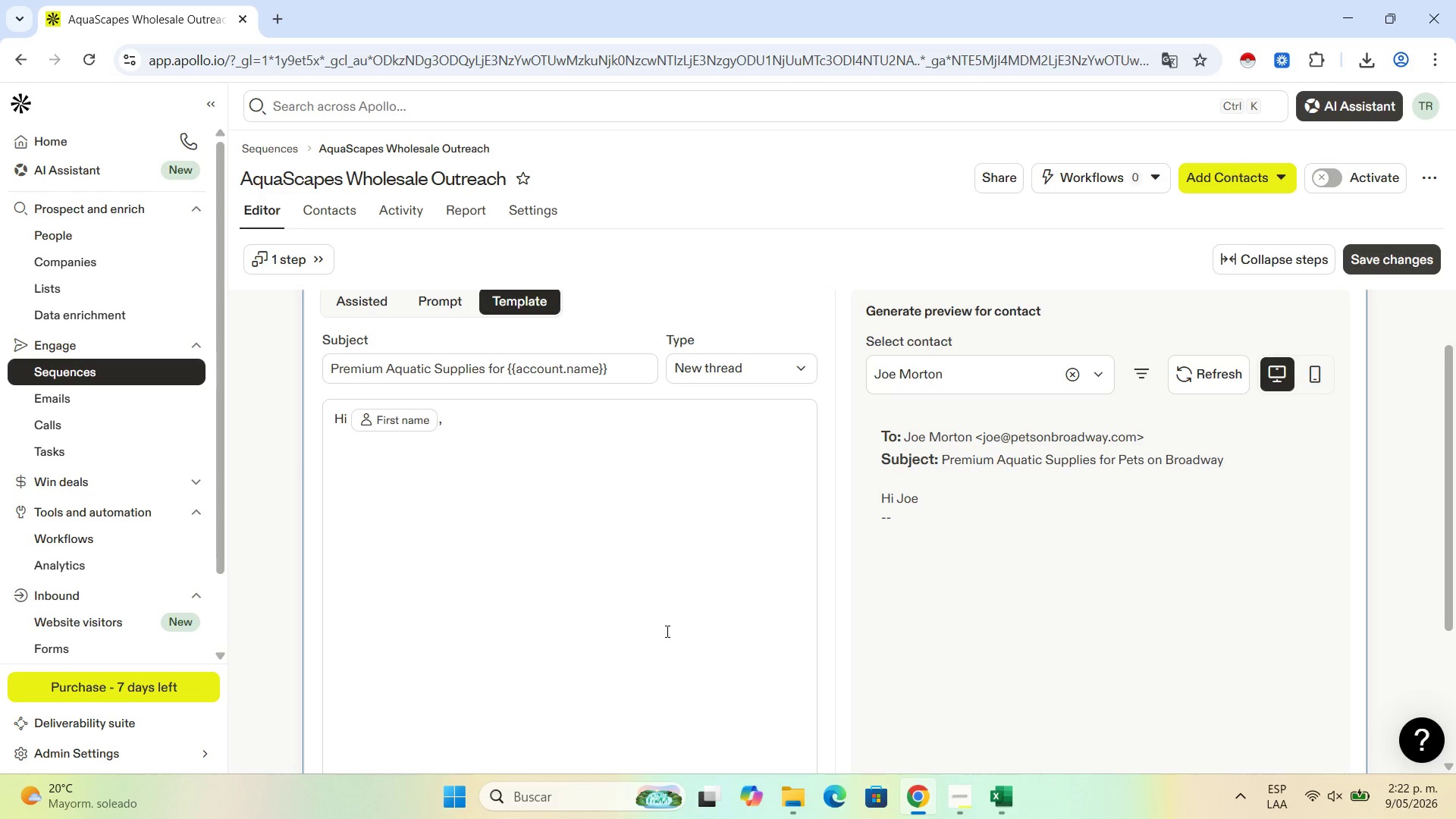 
type(I[ve been following ''com)
 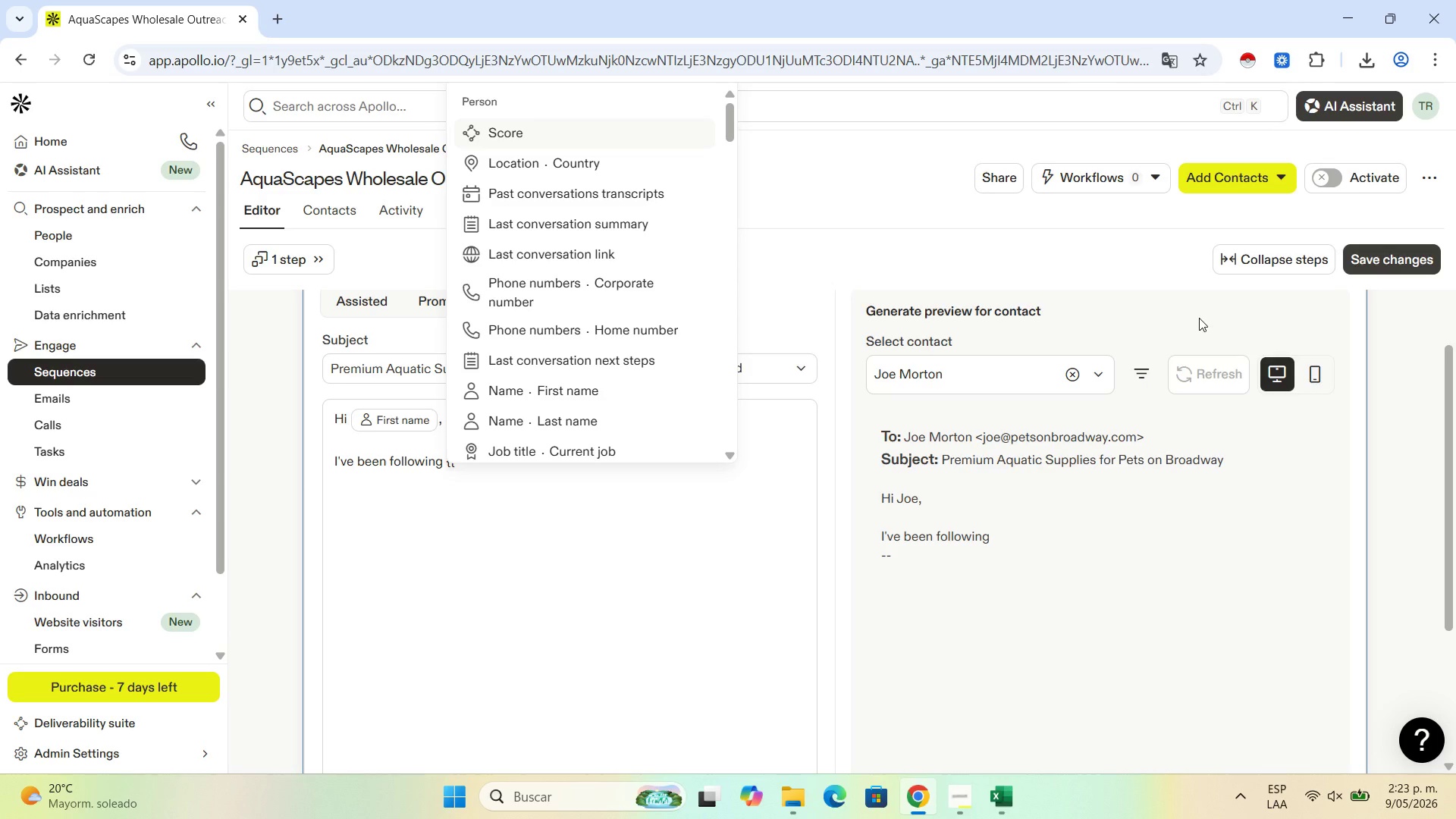 
wait(14.23)
 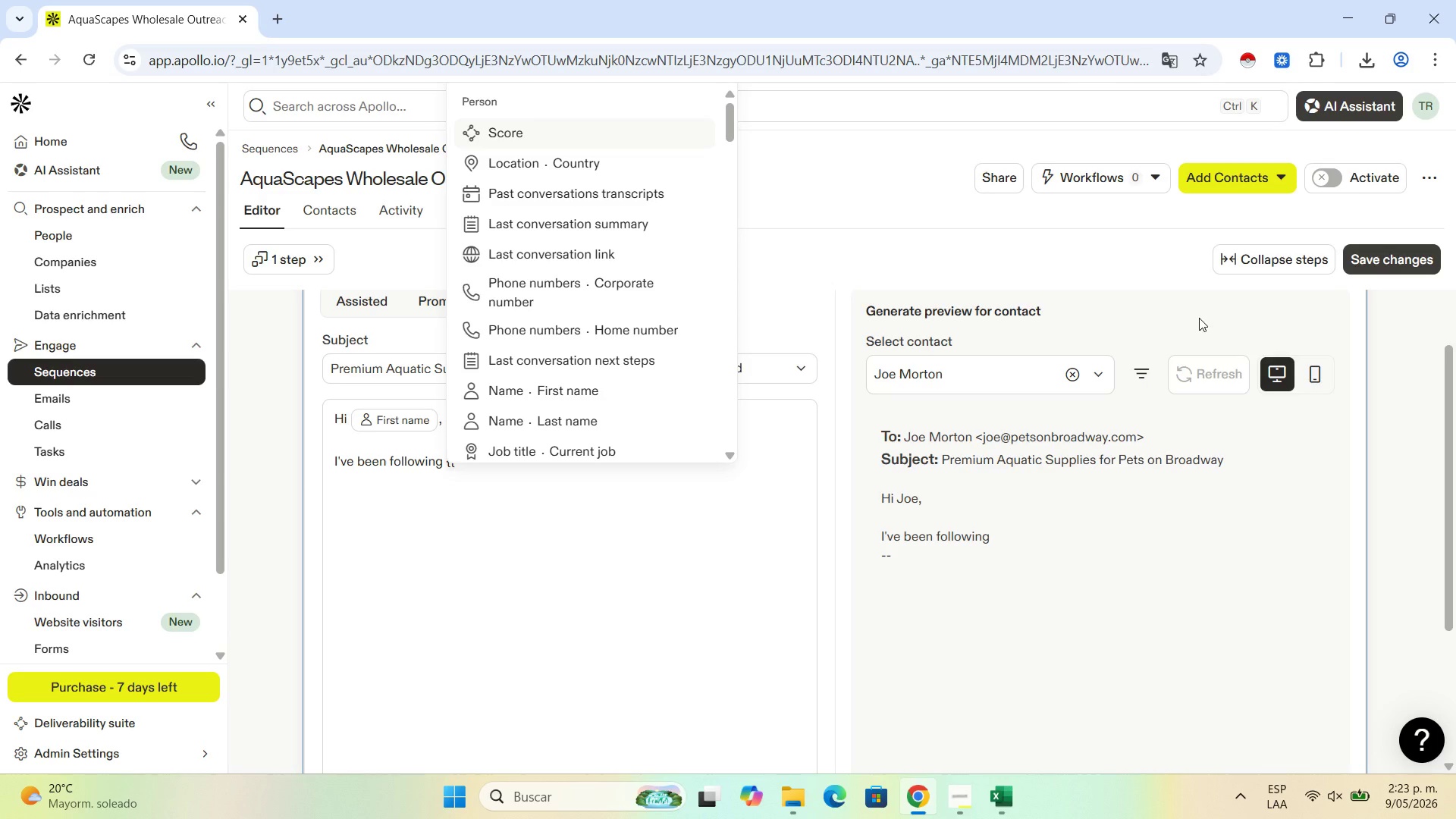 
scroll: coordinate [793, 322], scroll_direction: up, amount: 10.0
 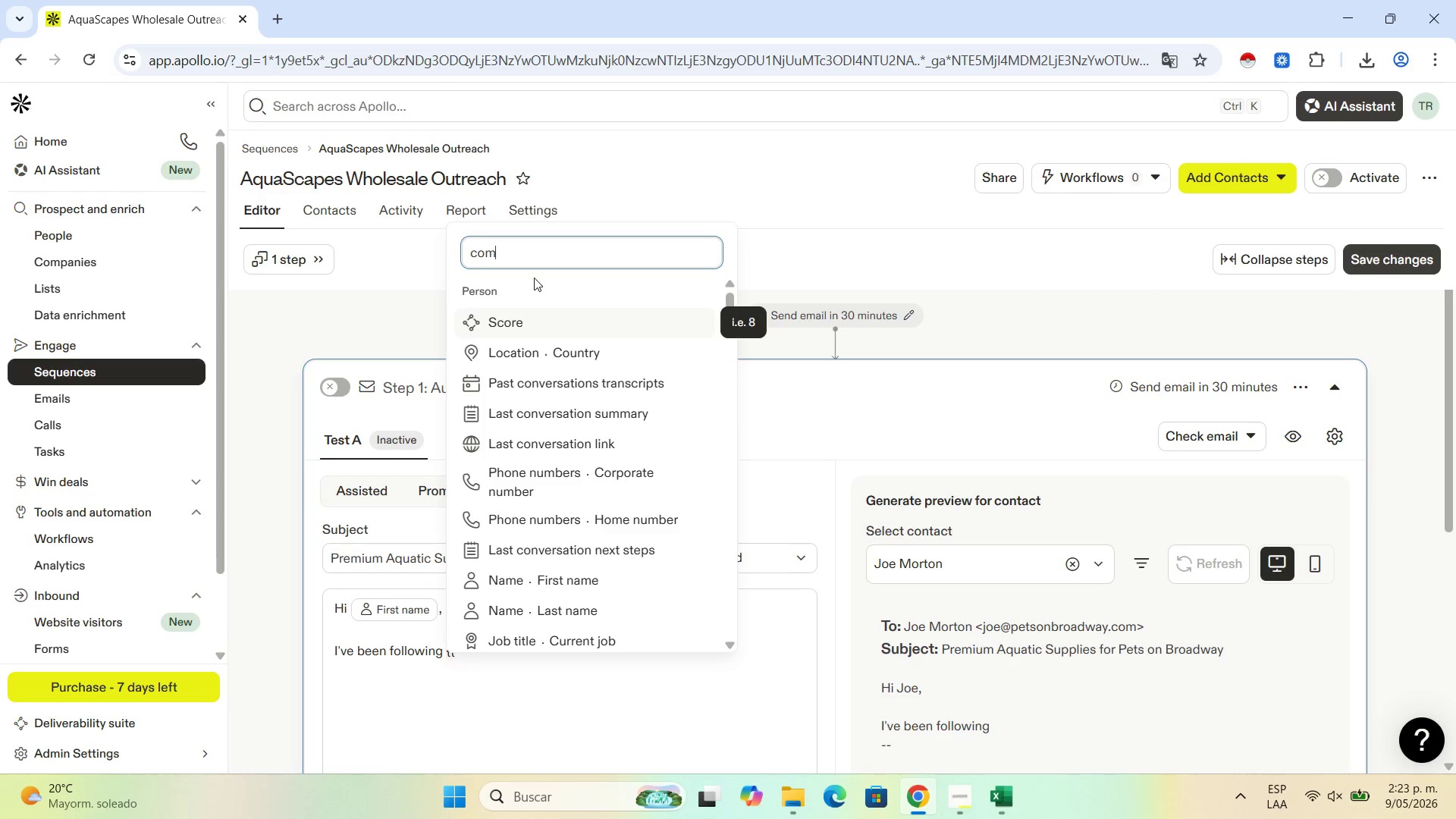 
key(Backspace)
 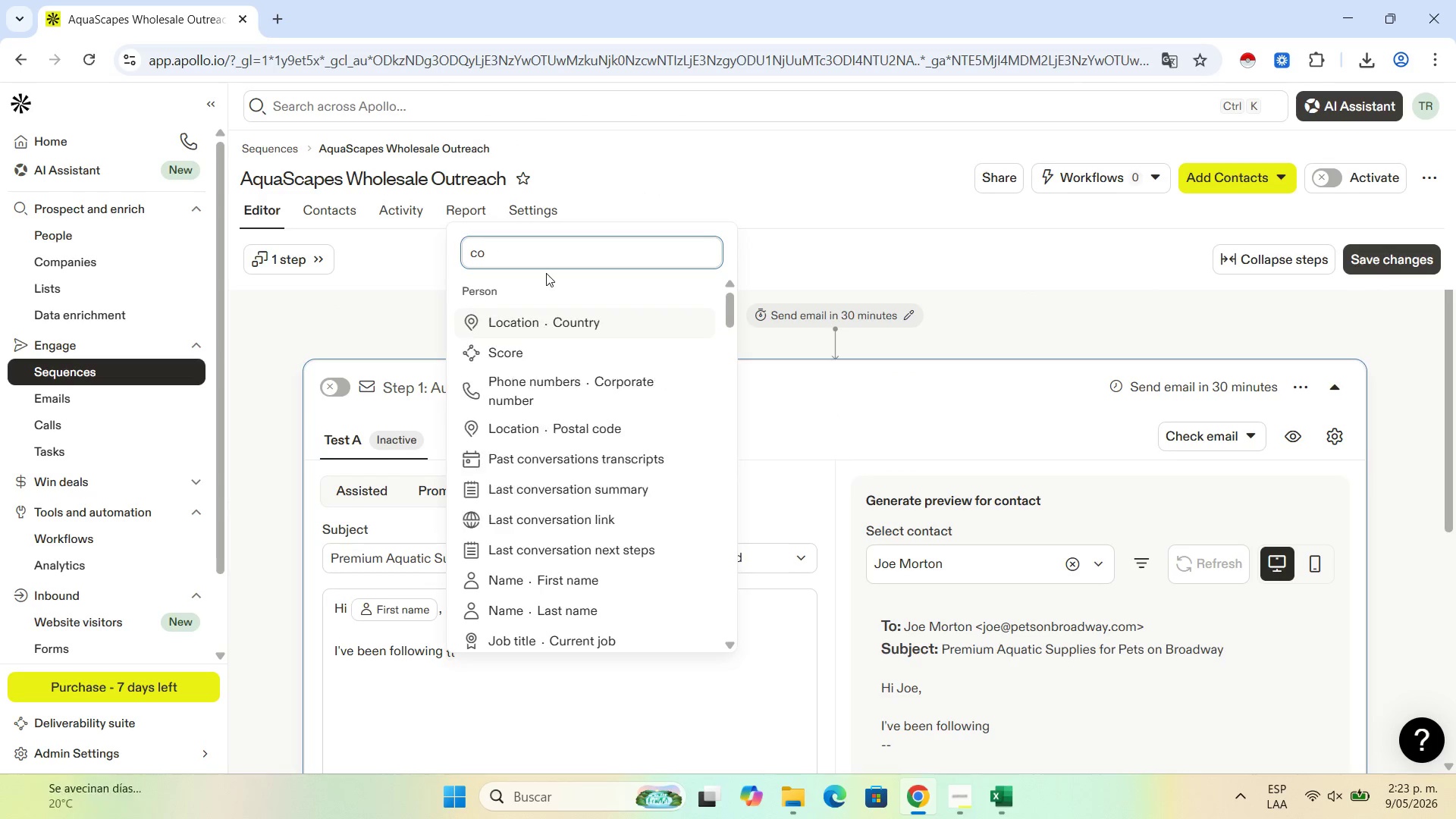 
key(Backspace)
 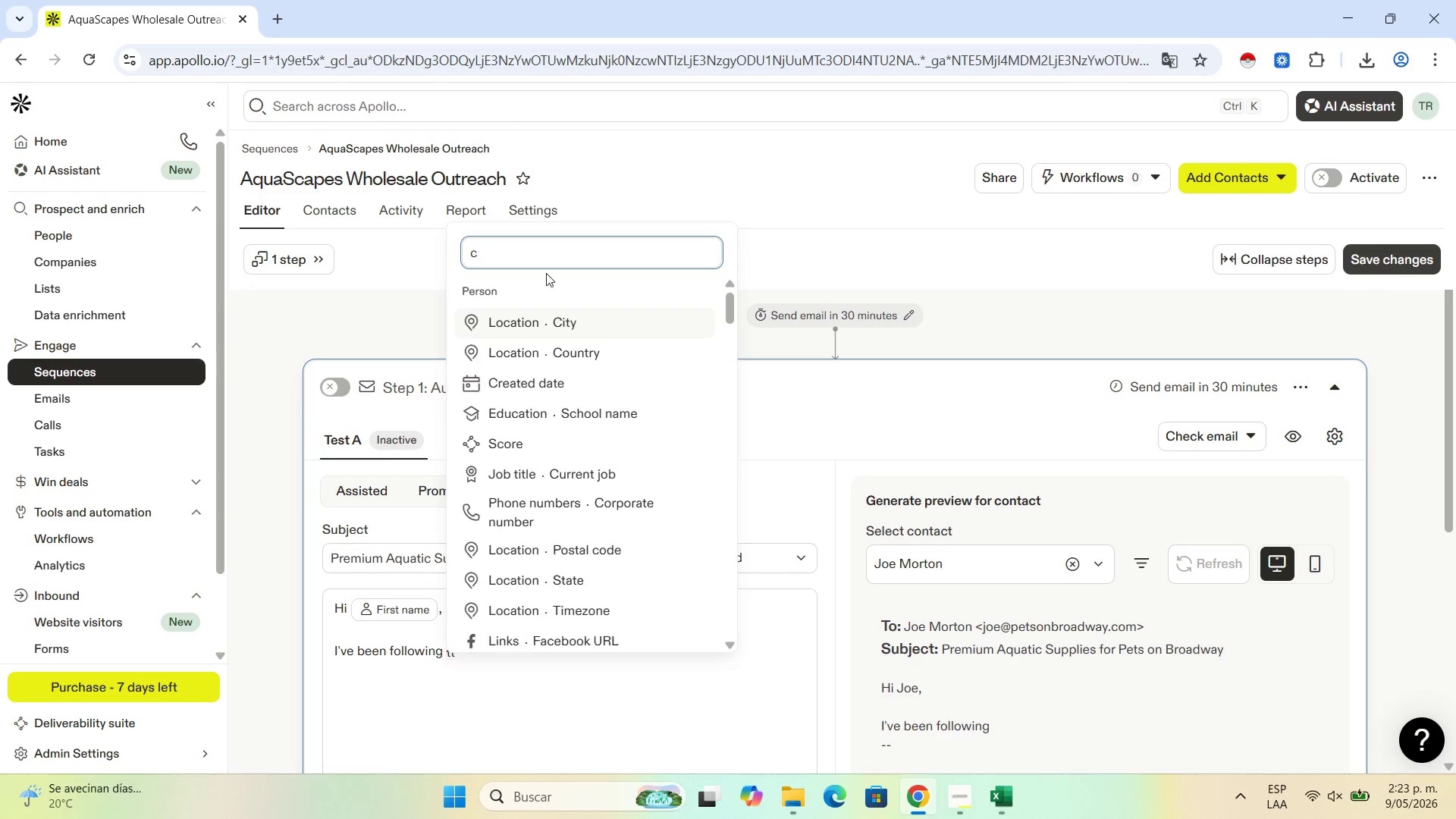 
key(Backspace)
 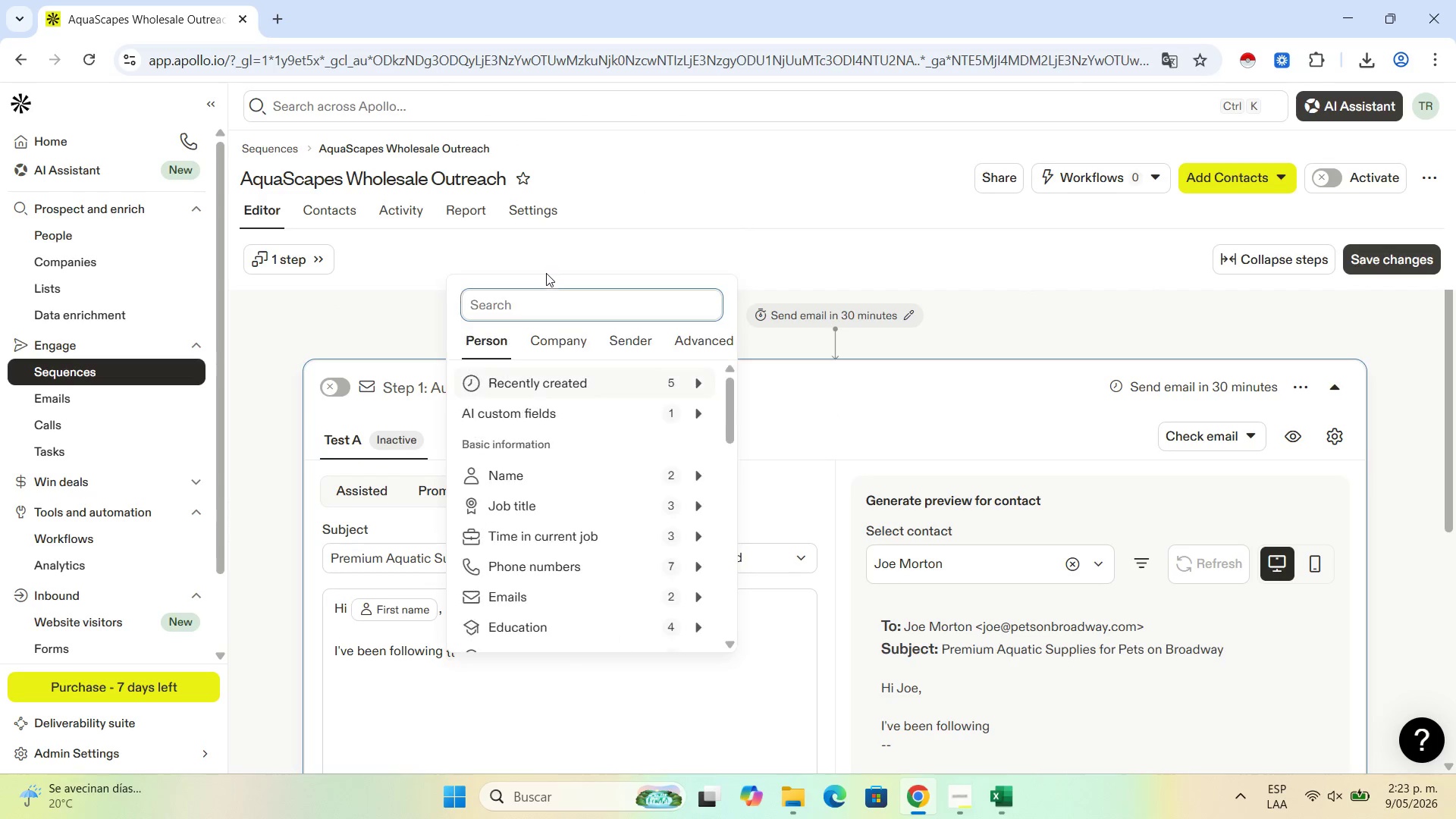 
key(Backspace)
 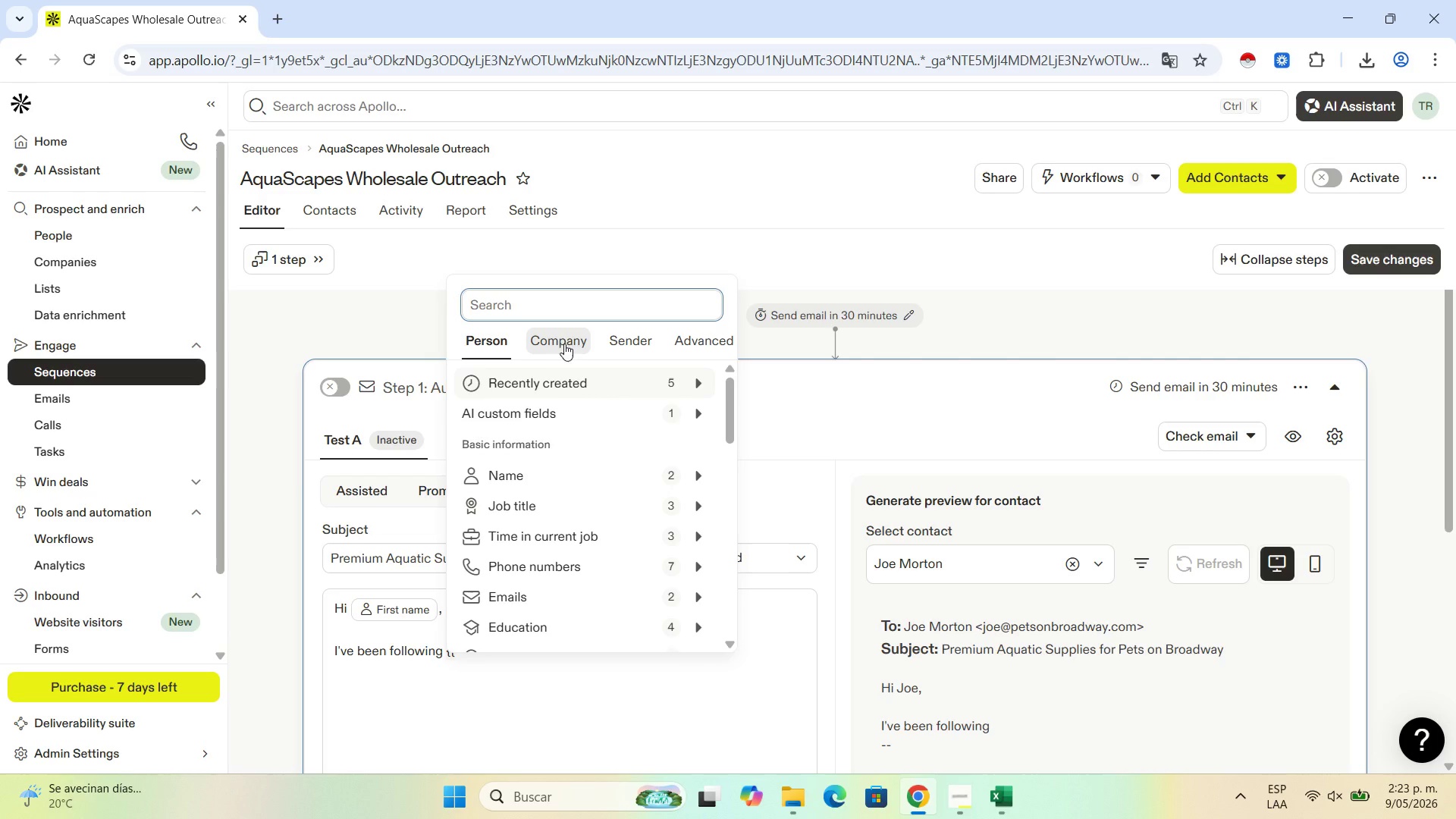 
left_click([557, 344])
 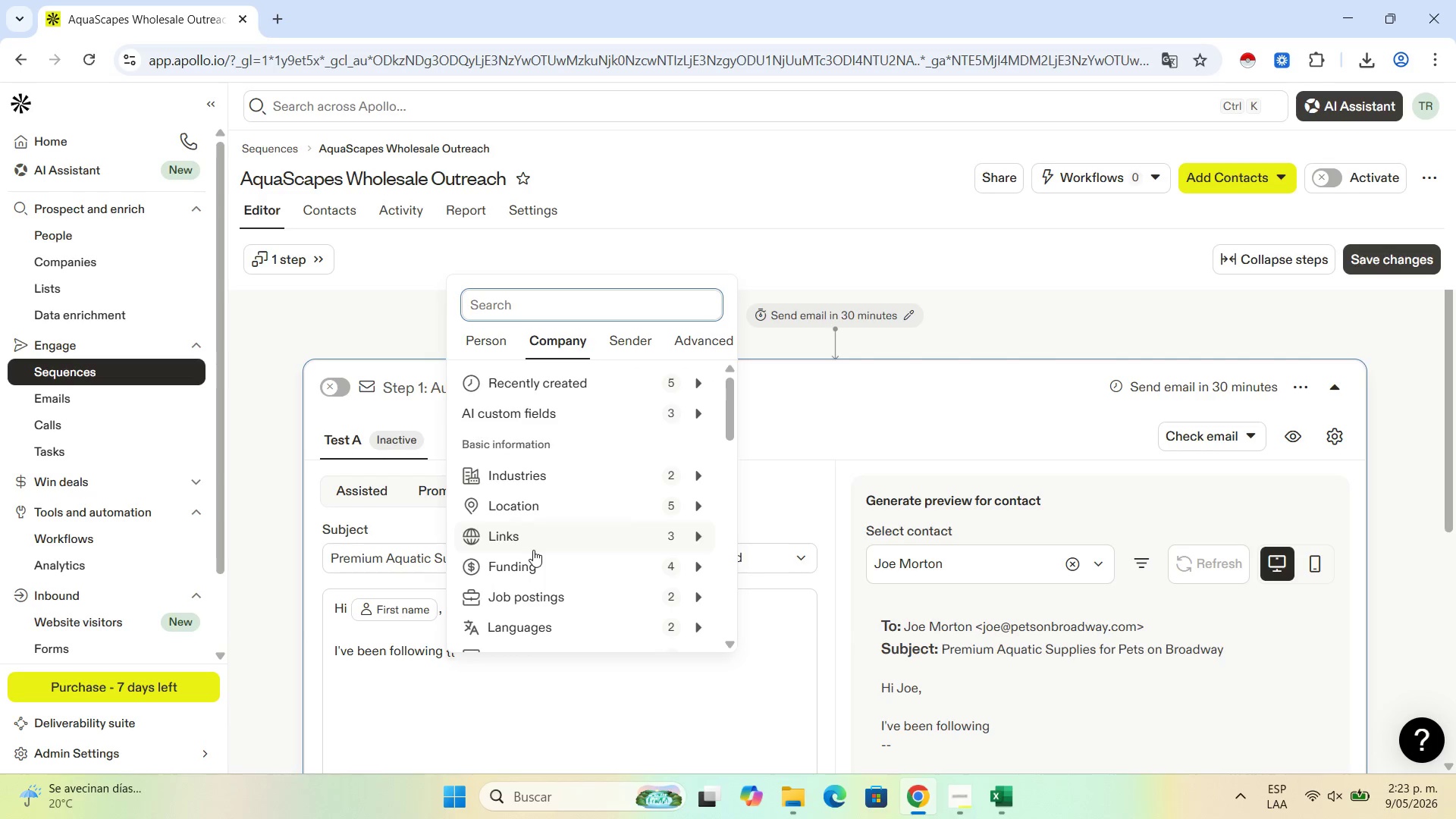 
scroll: coordinate [533, 550], scroll_direction: down, amount: 1.0
 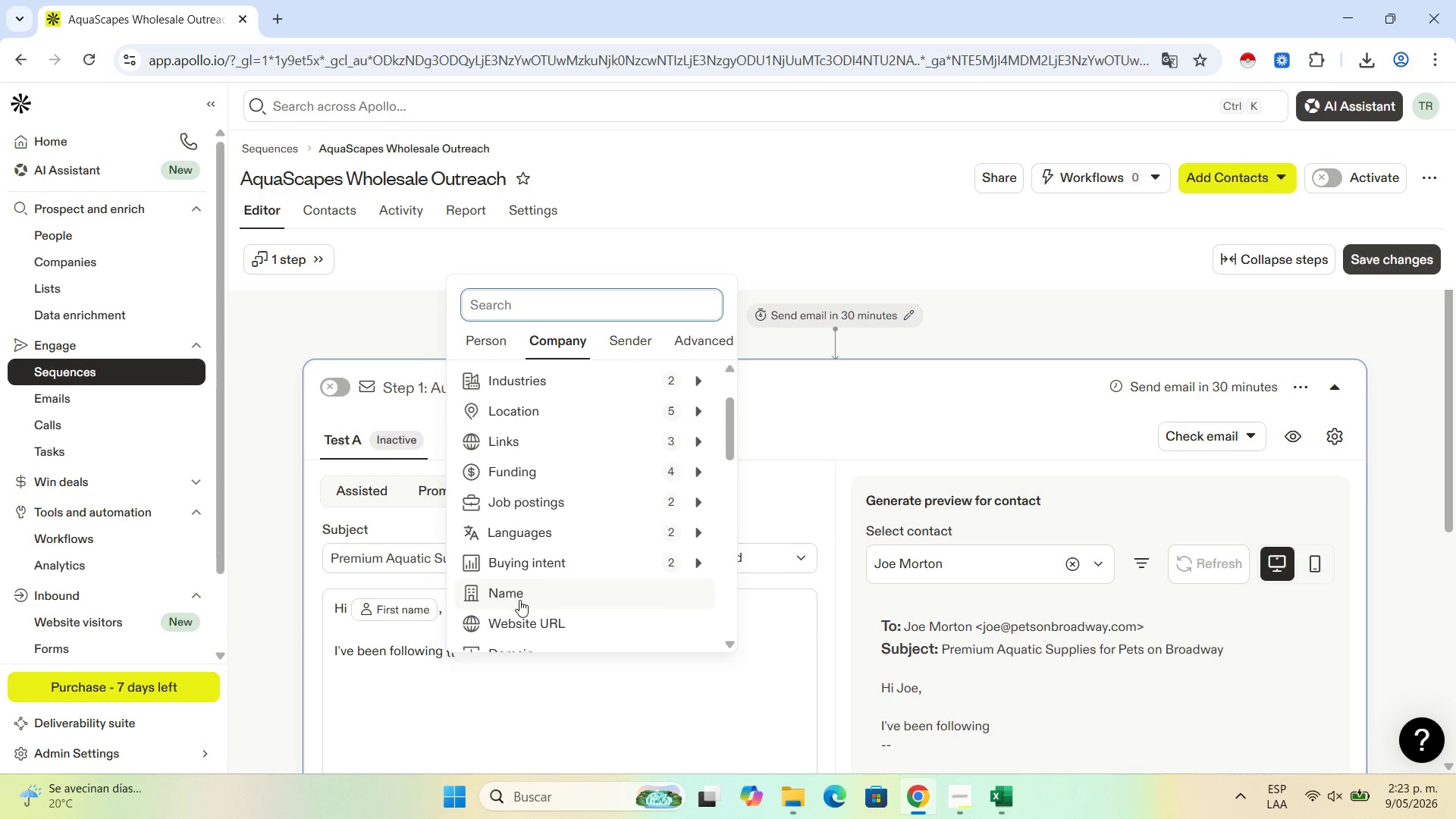 
left_click([519, 600])
 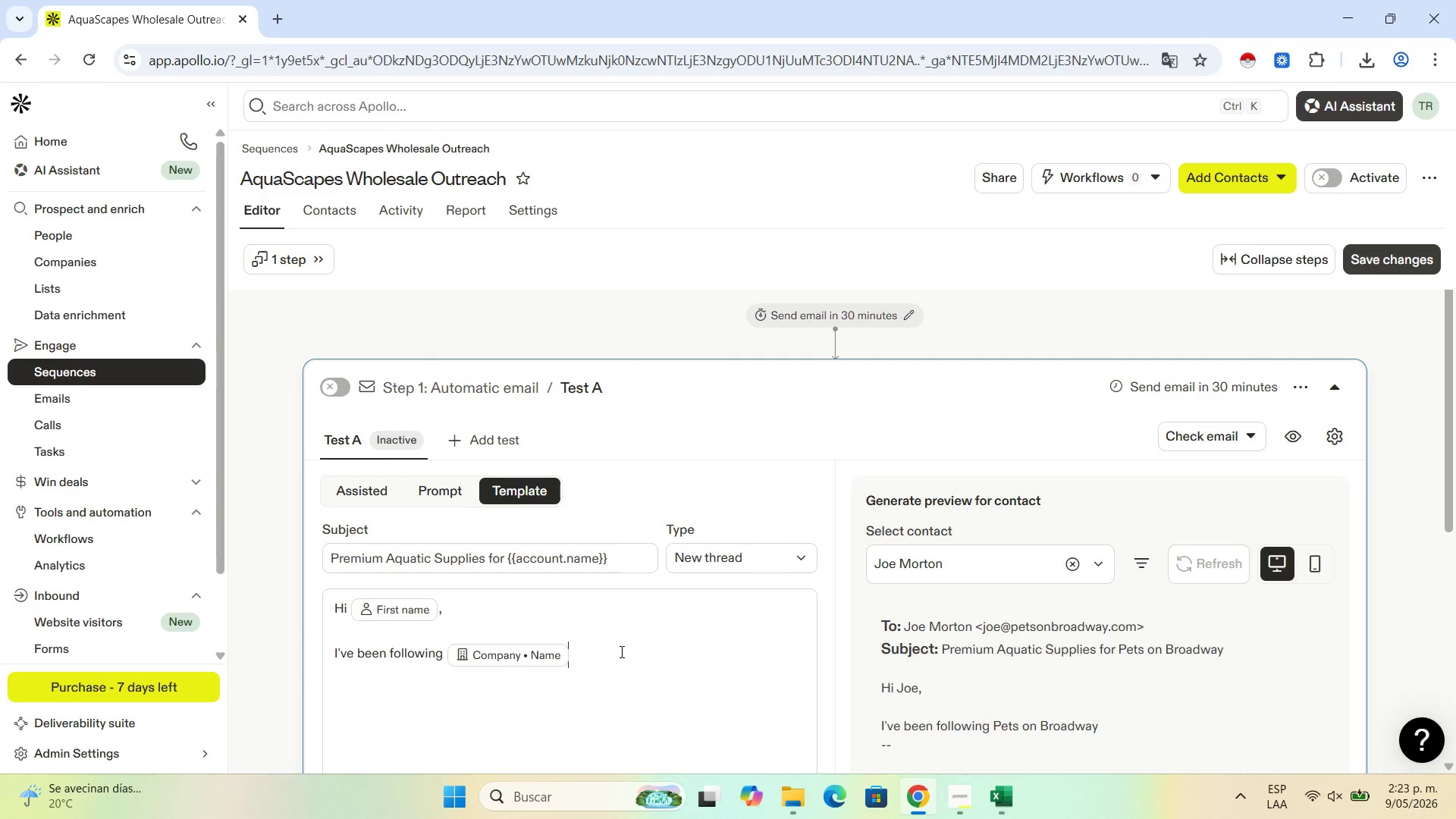 
type( and I am impressed with your )
 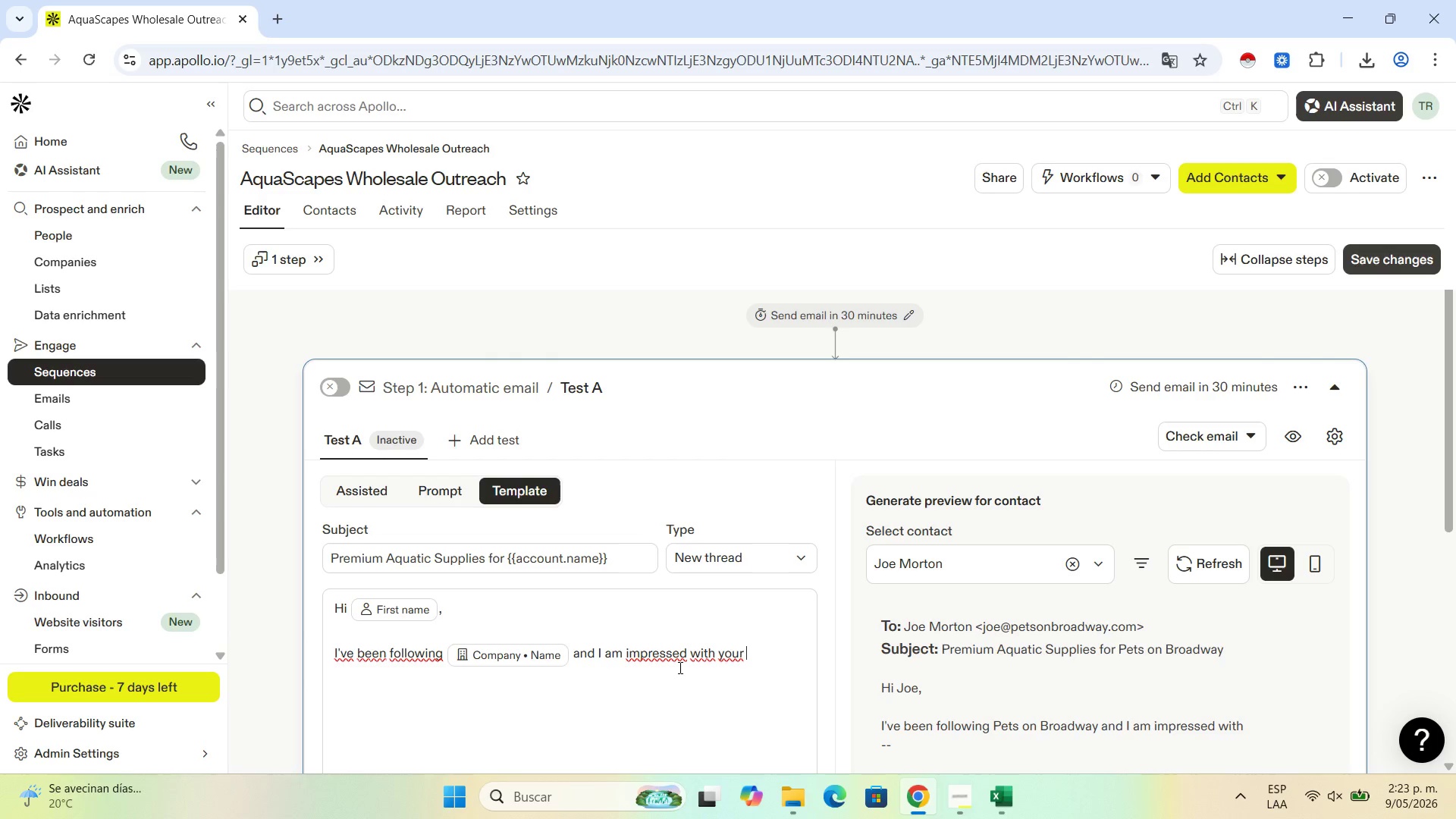 
wait(16.25)
 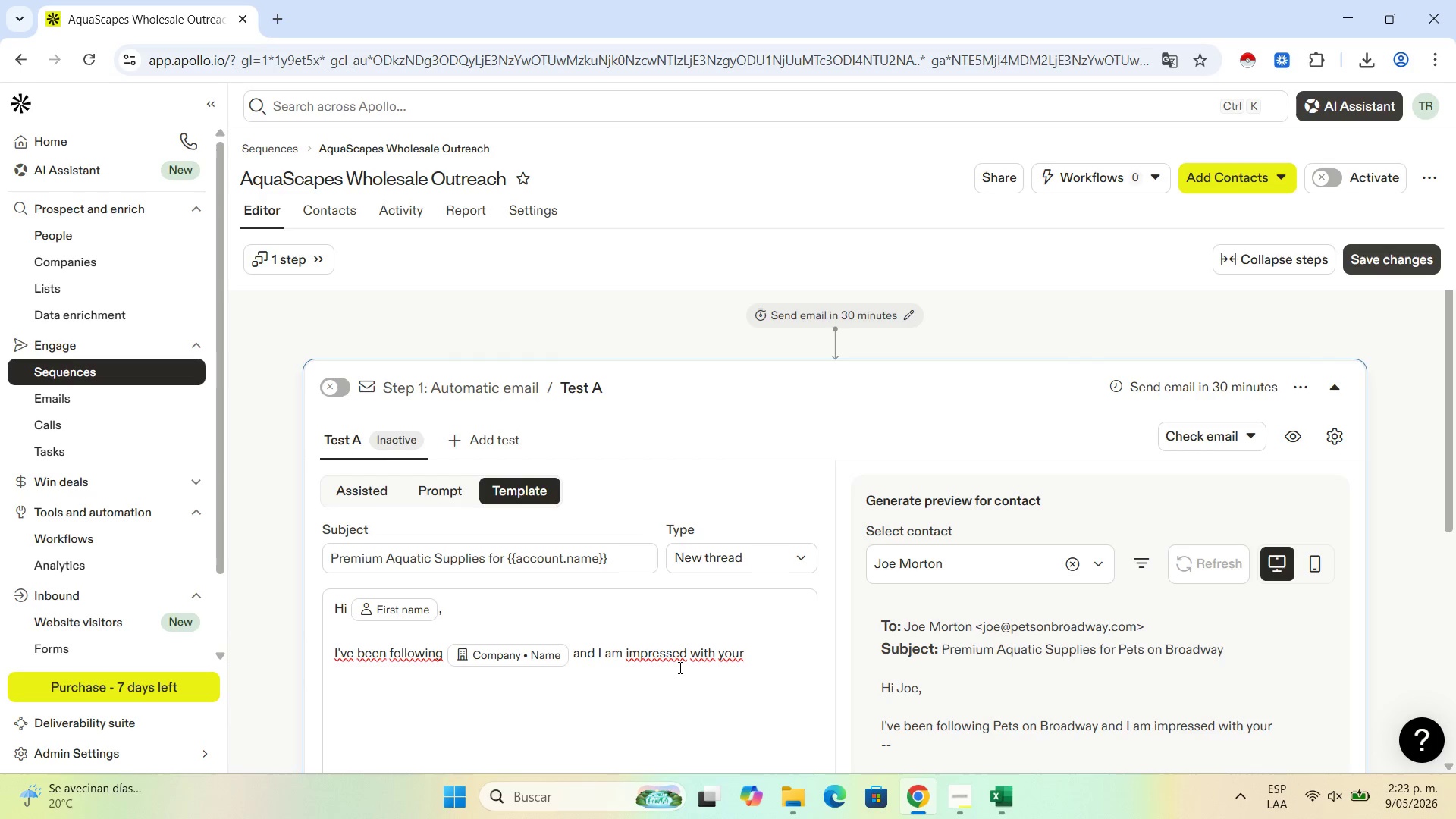 
type(commitment to the local aaqu)
key(Backspace)
key(Backspace)
key(Backspace)
type(quatic community in ''ci)
 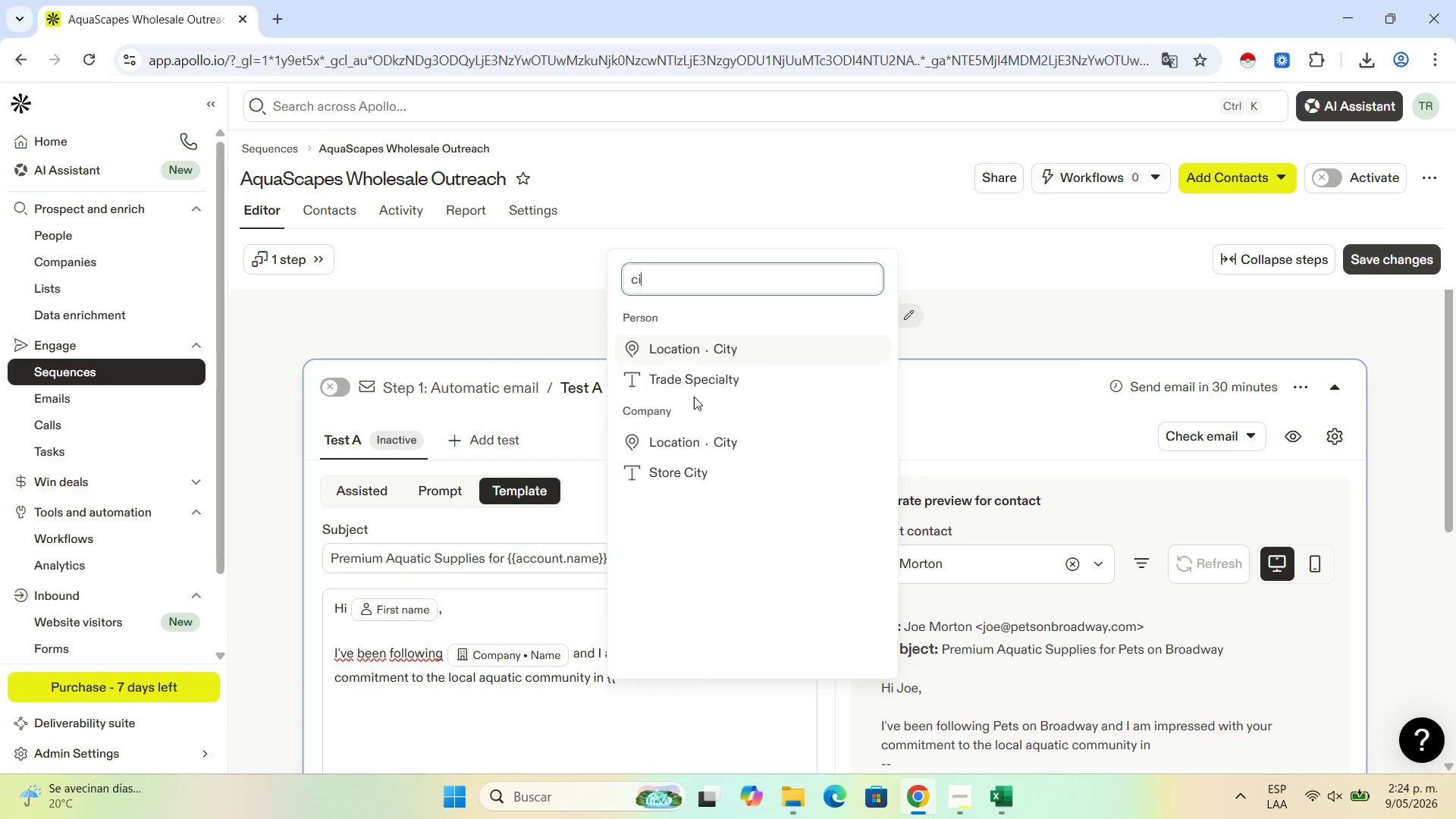 
left_click([704, 347])
 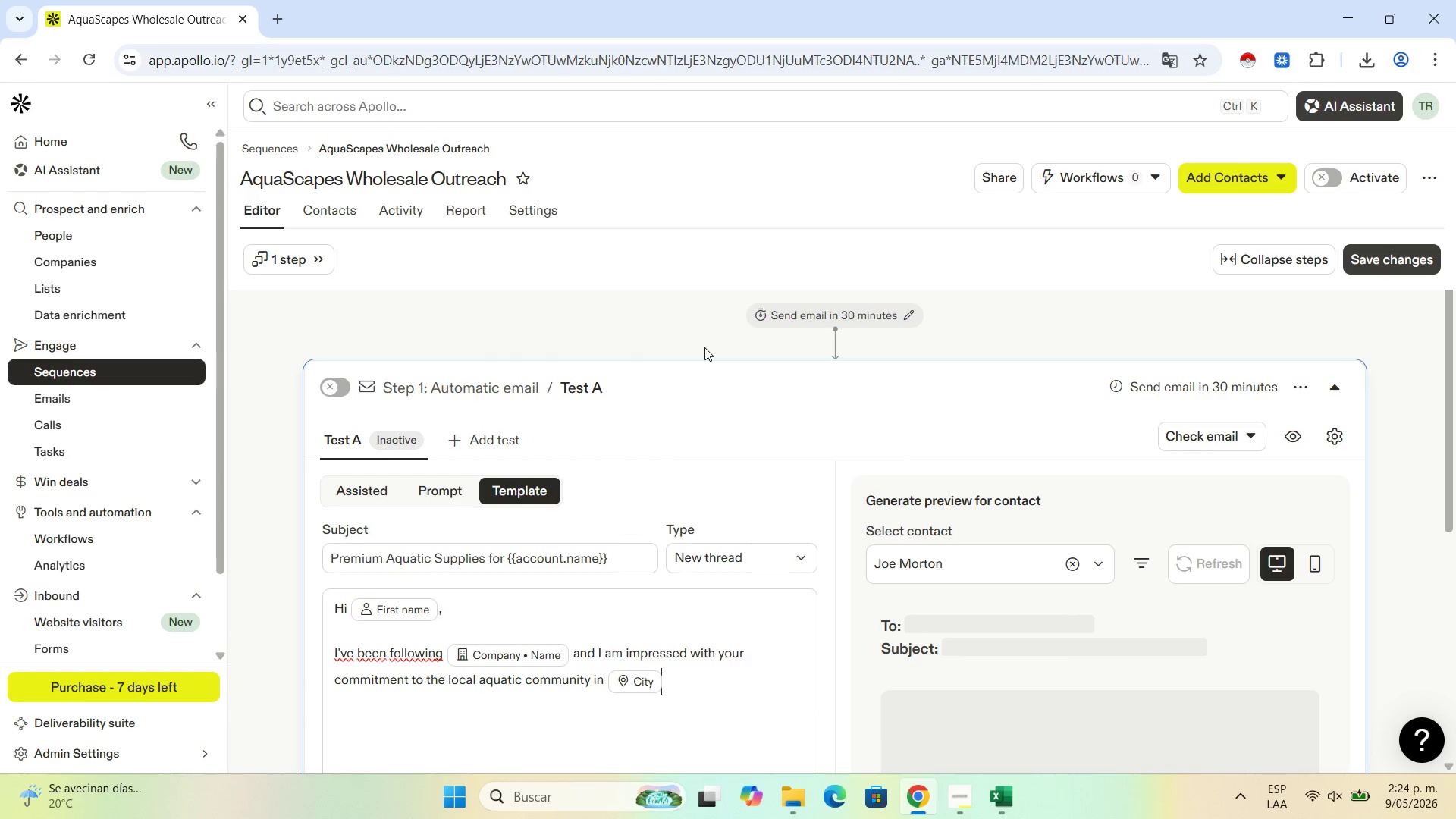 
key(Period)
 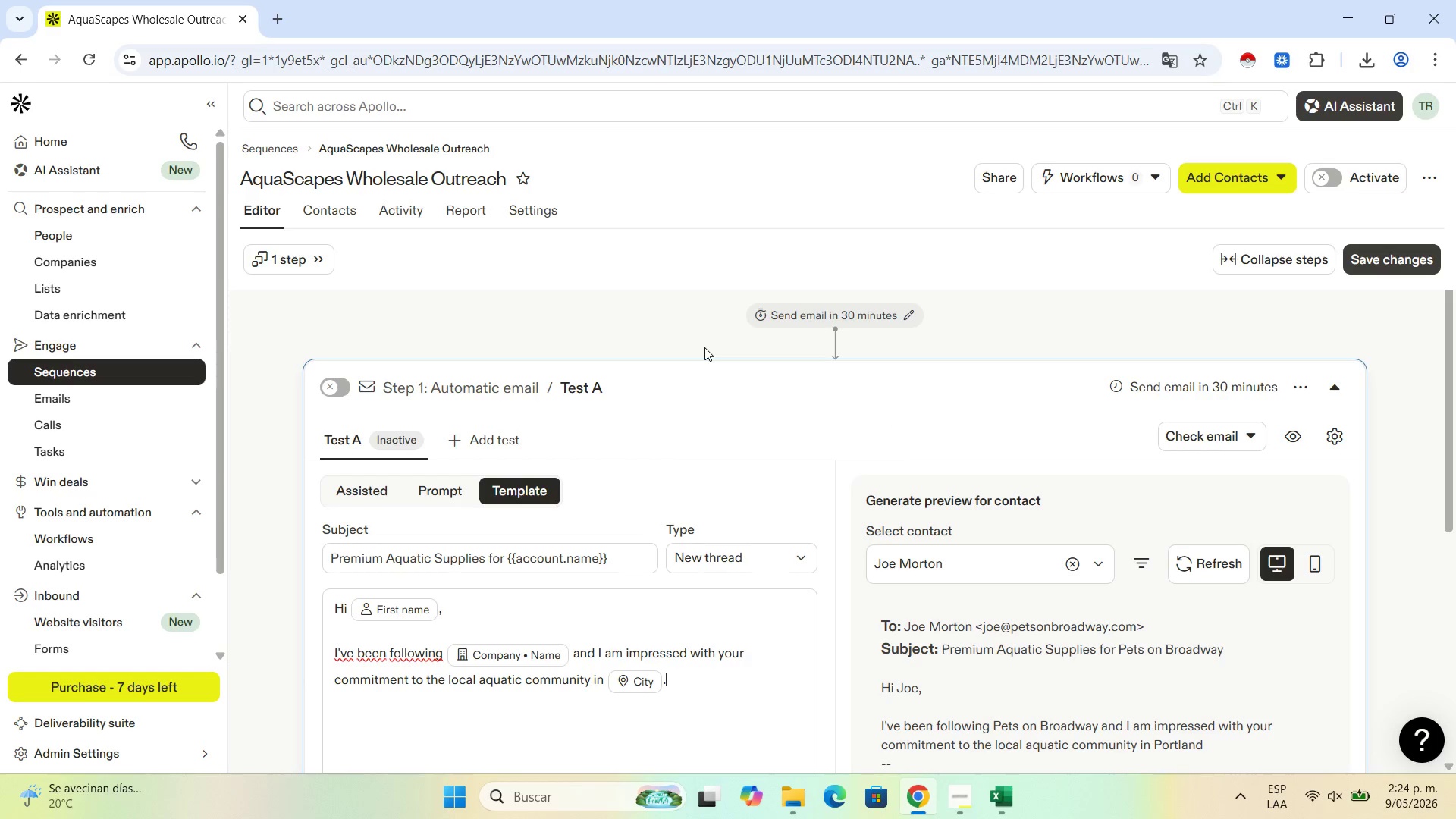 
key(Enter)
 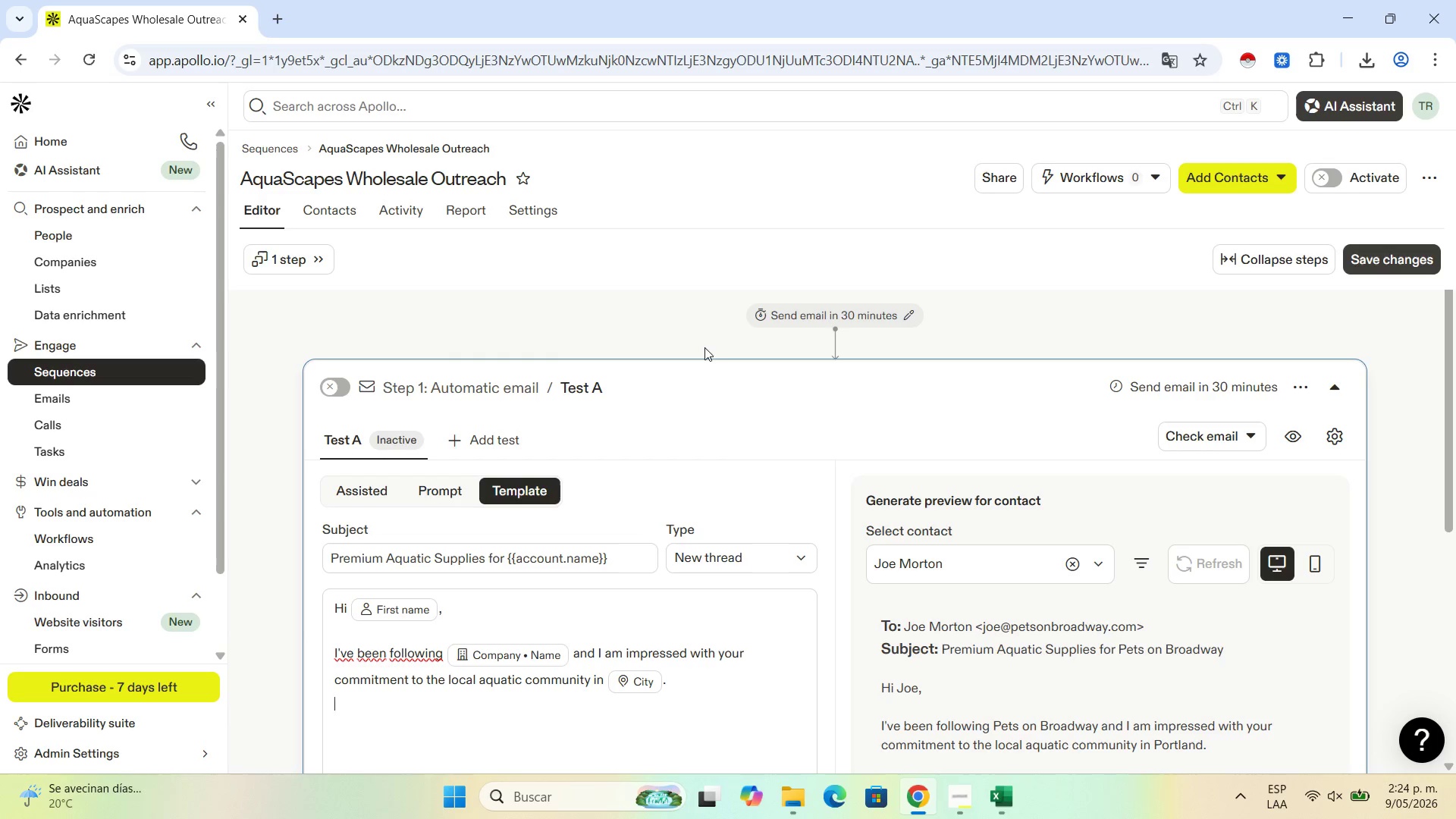 
wait(6.08)
 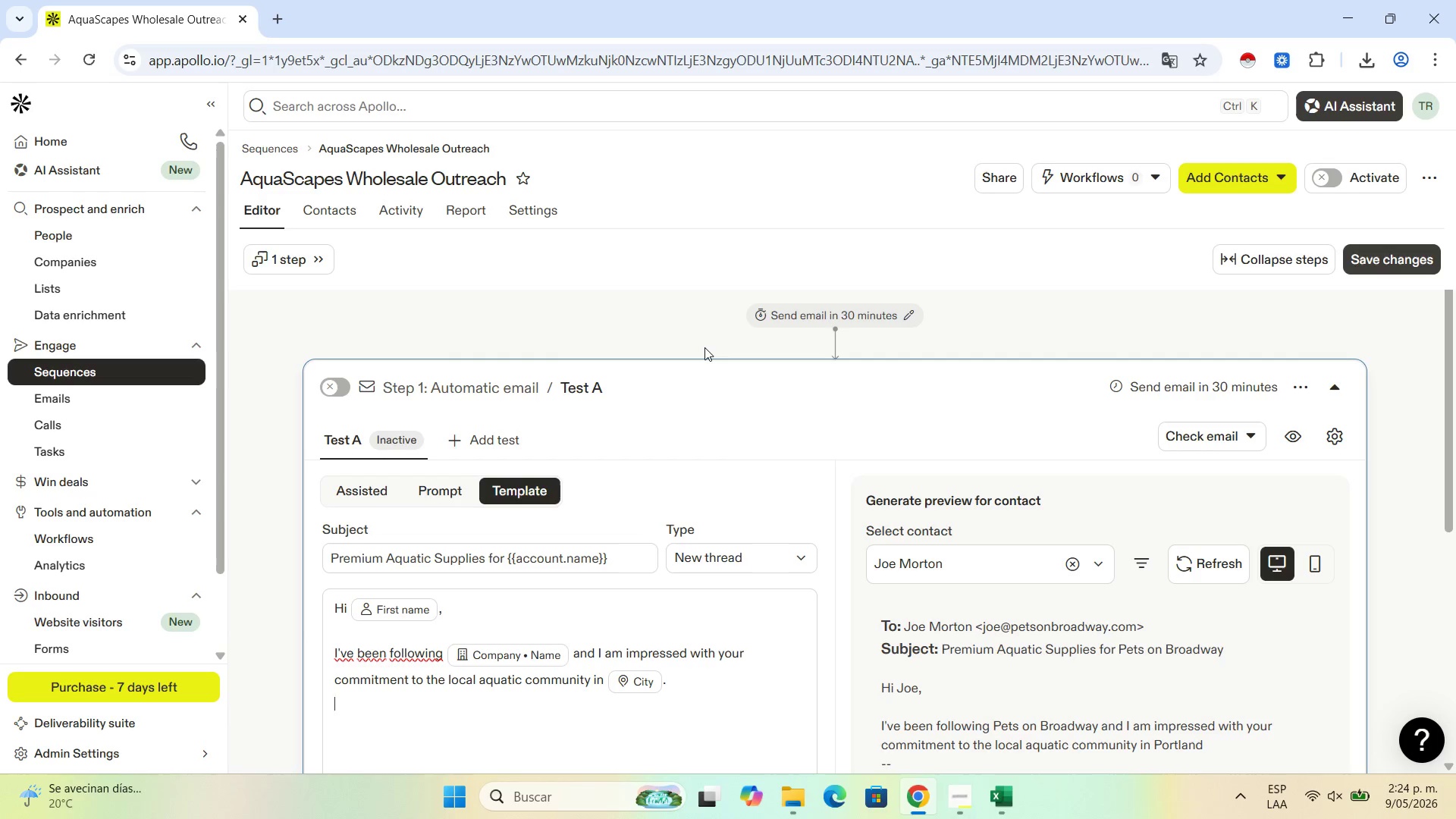 
scroll: coordinate [951, 563], scroll_direction: down, amount: 2.0
 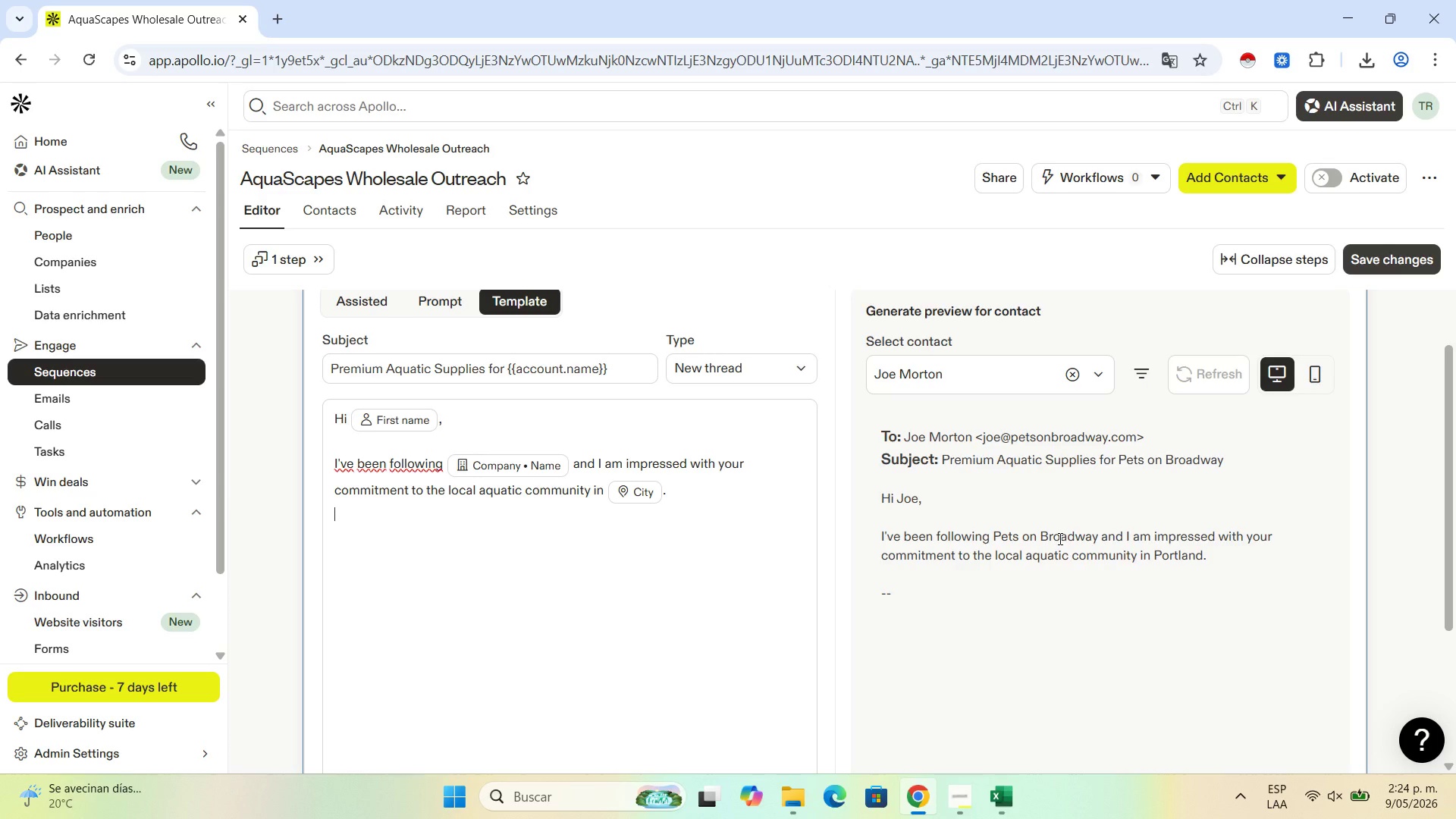 
wait(9.34)
 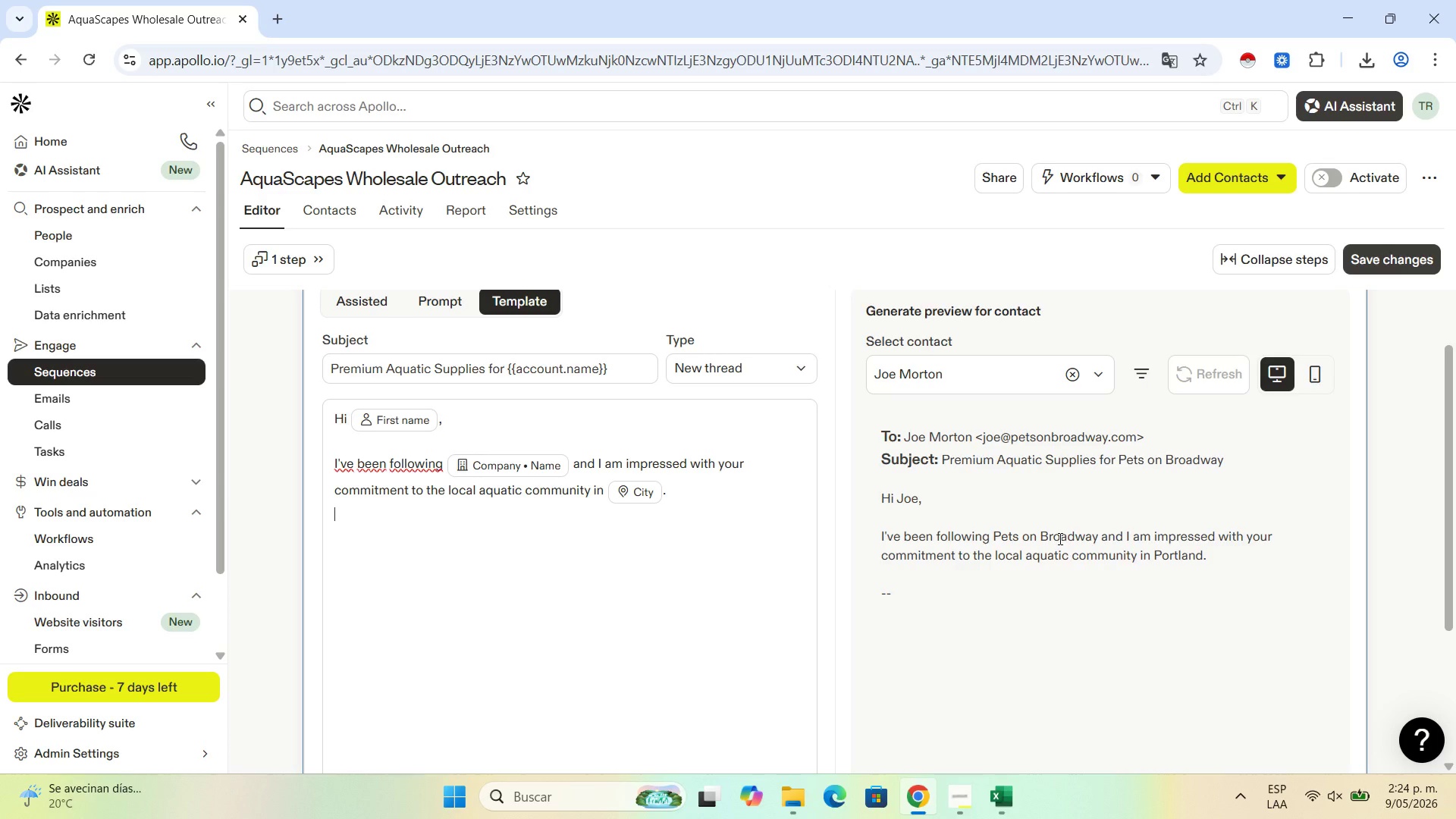 
key(Enter)
 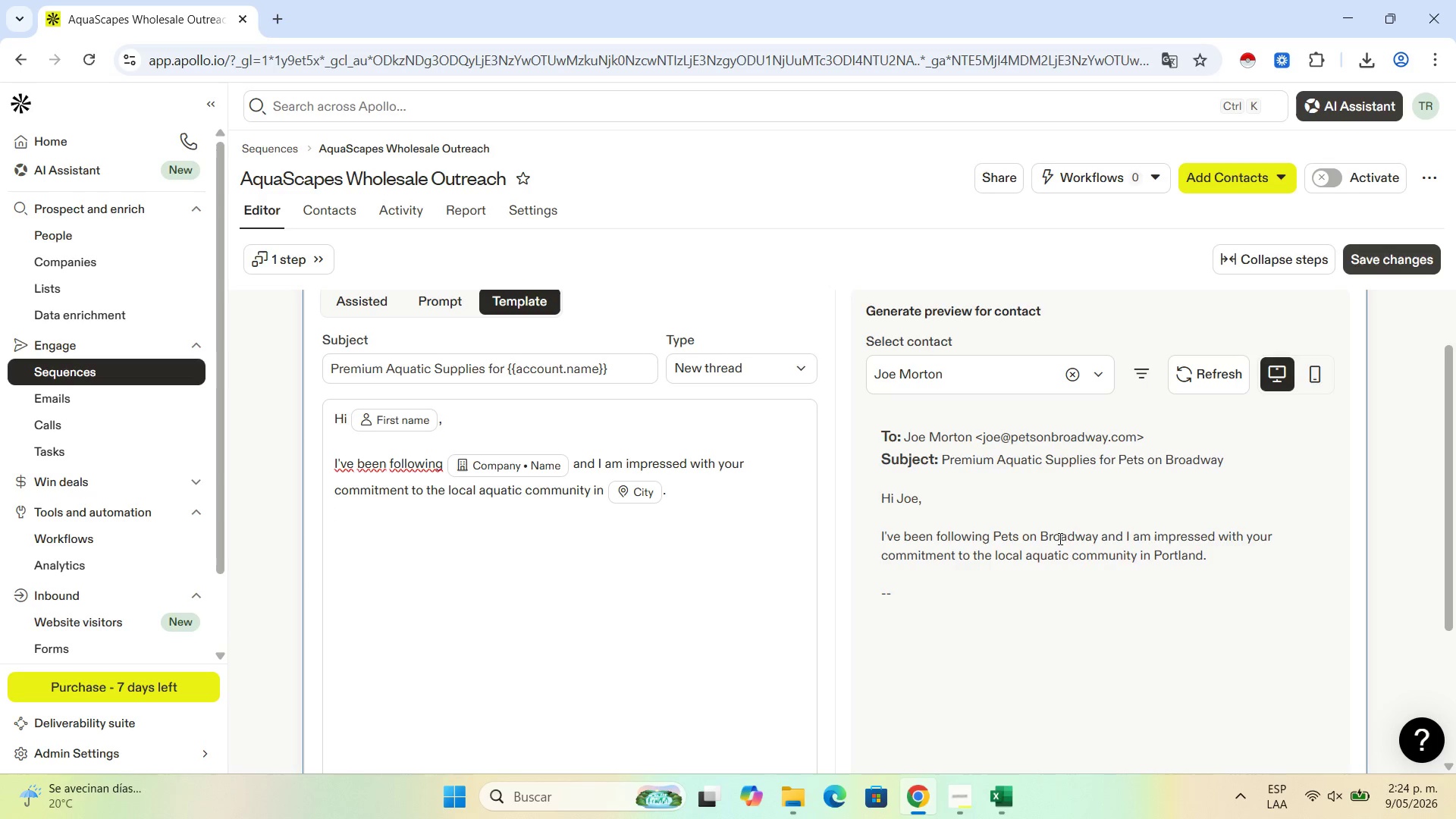 
type(I[m reaching)
 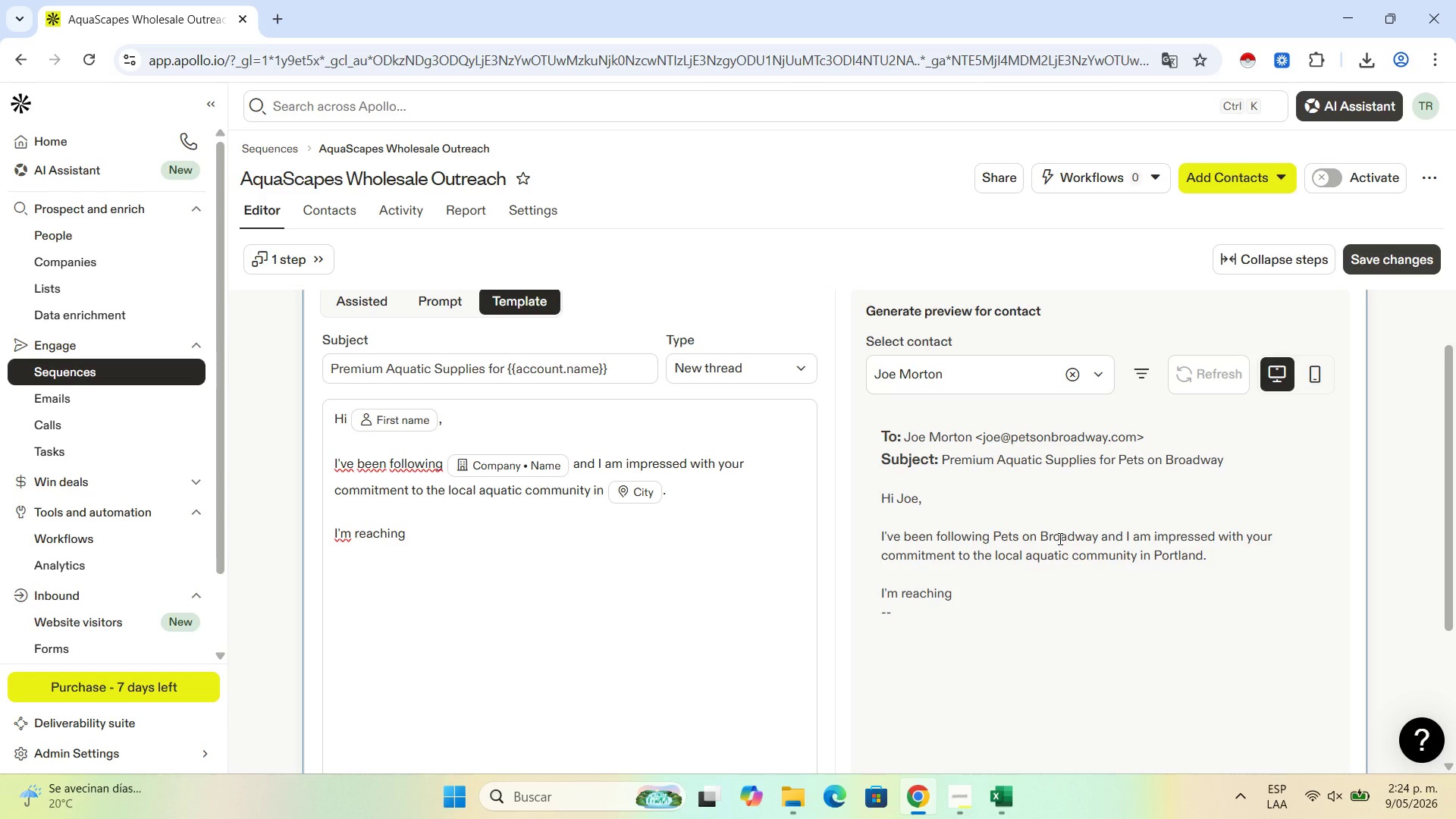 
wait(8.09)
 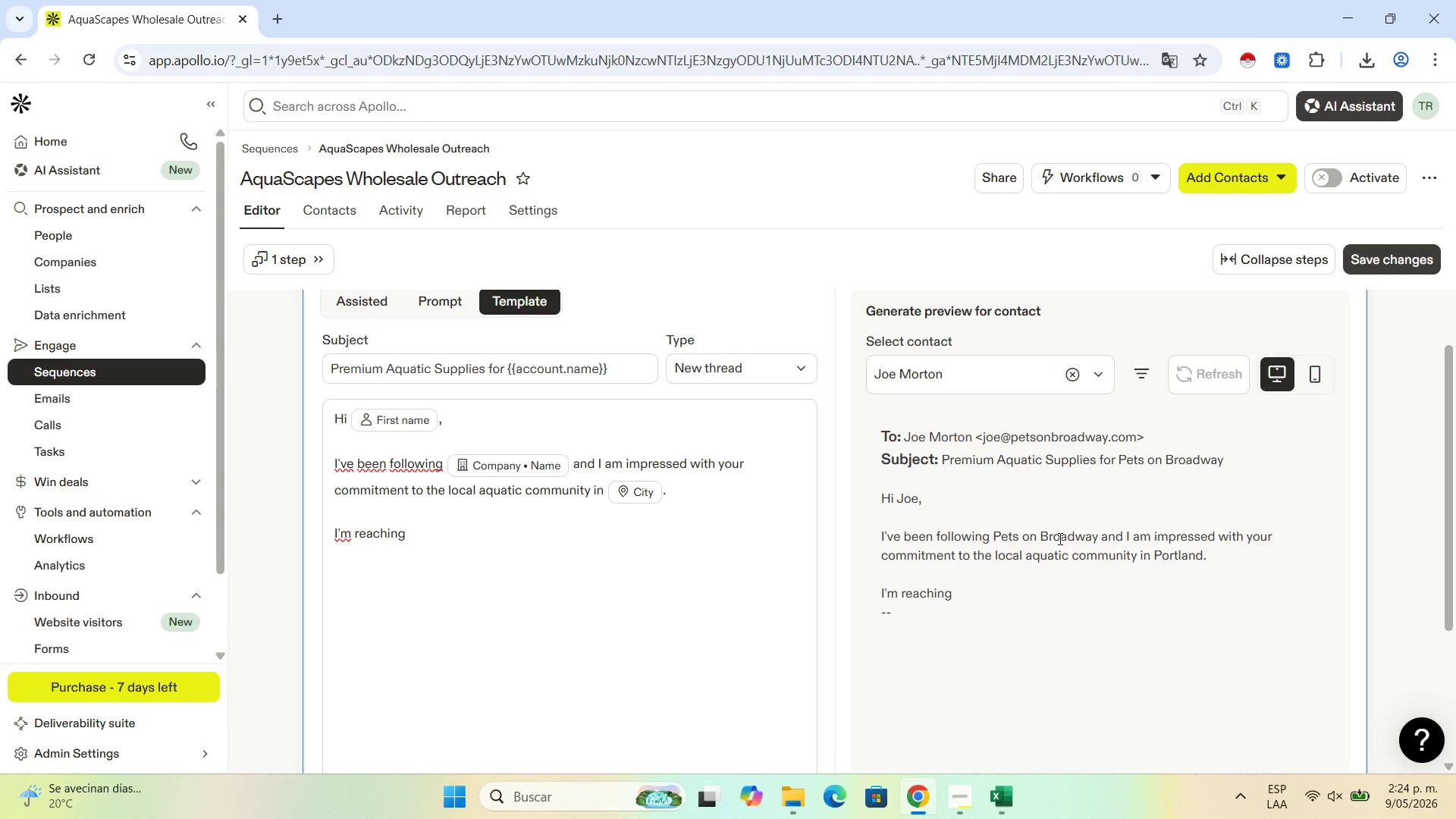 
type( out from )
 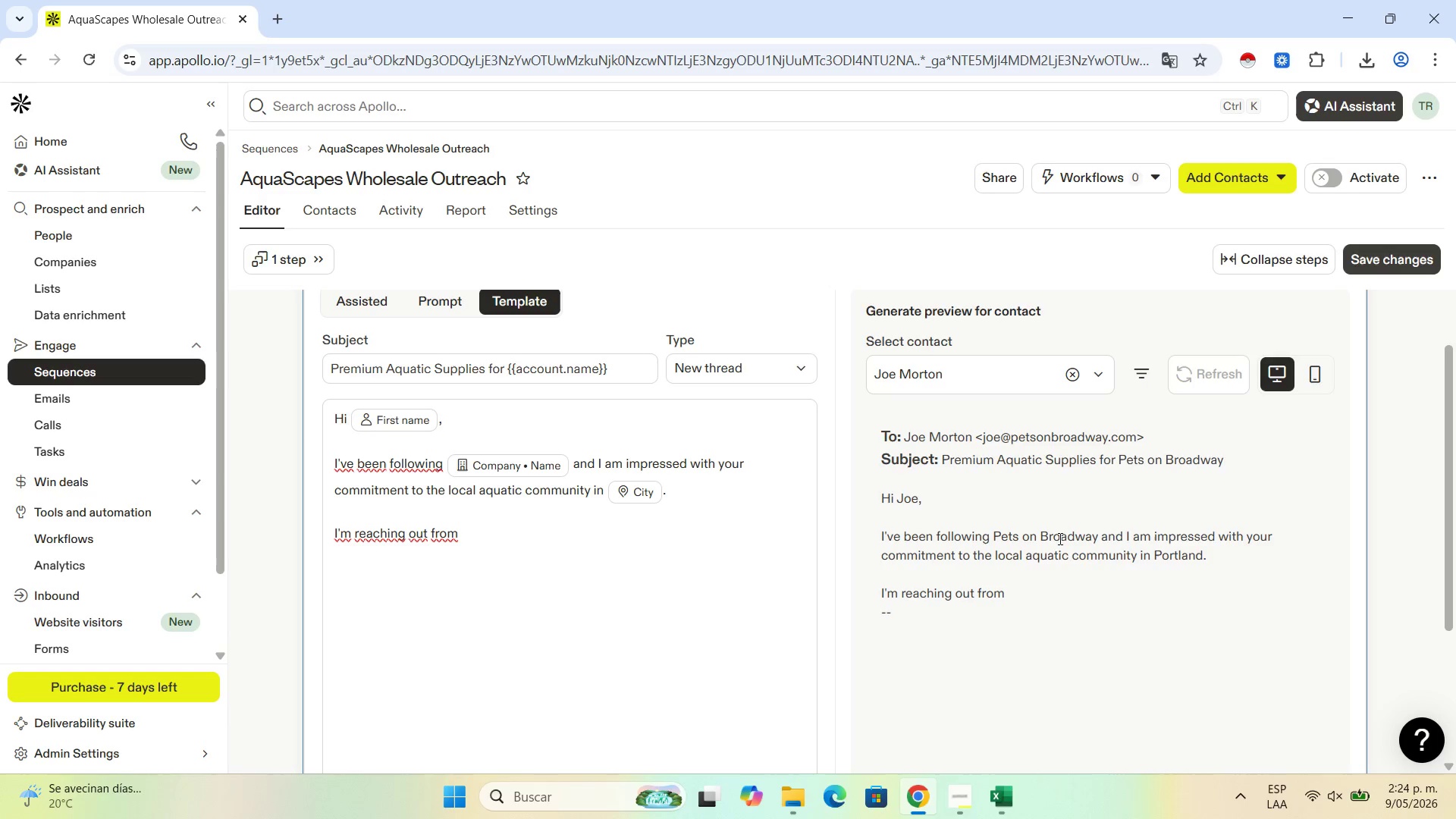 
wait(8.41)
 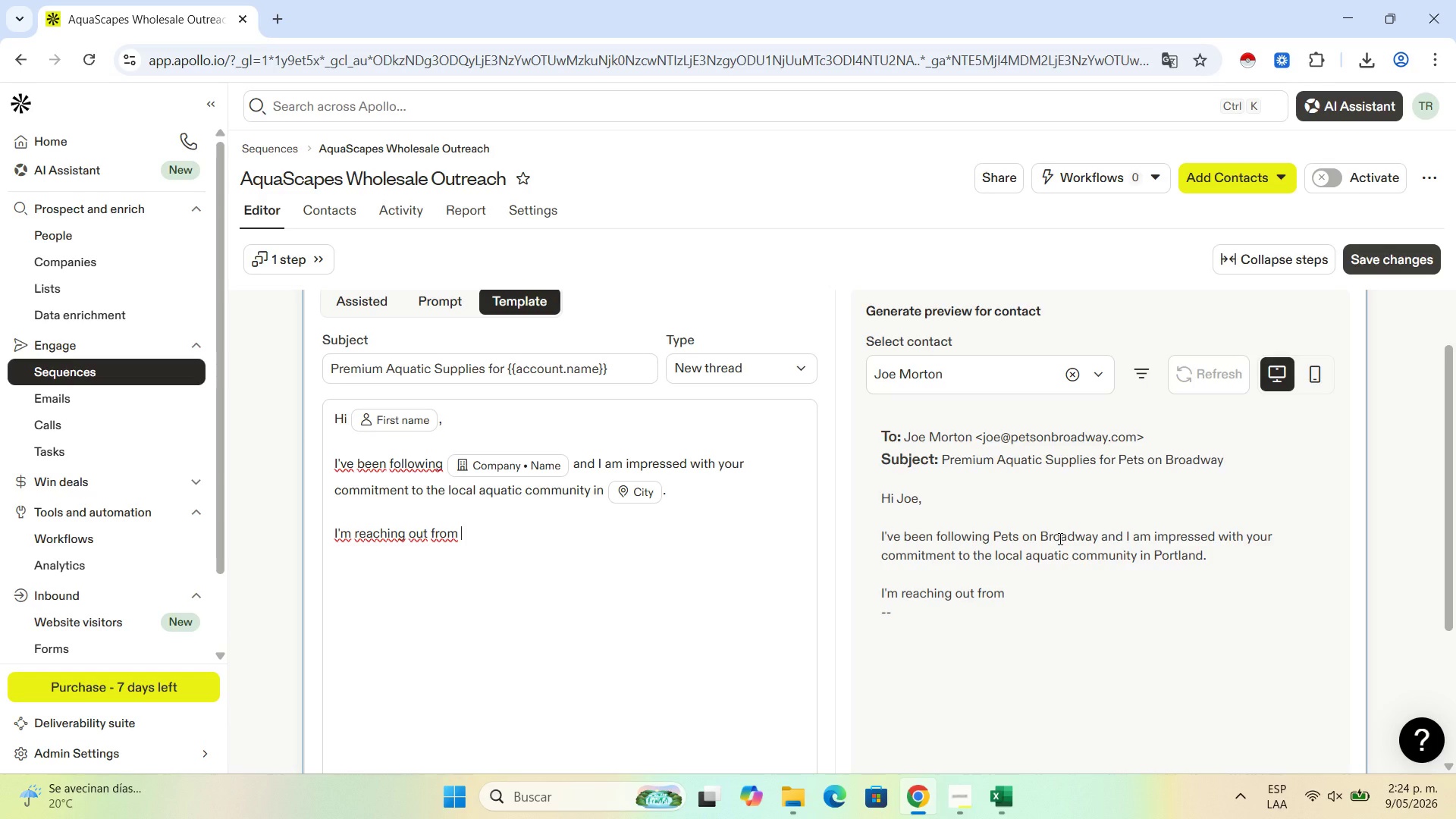 
type(AquaScapes, a who)
 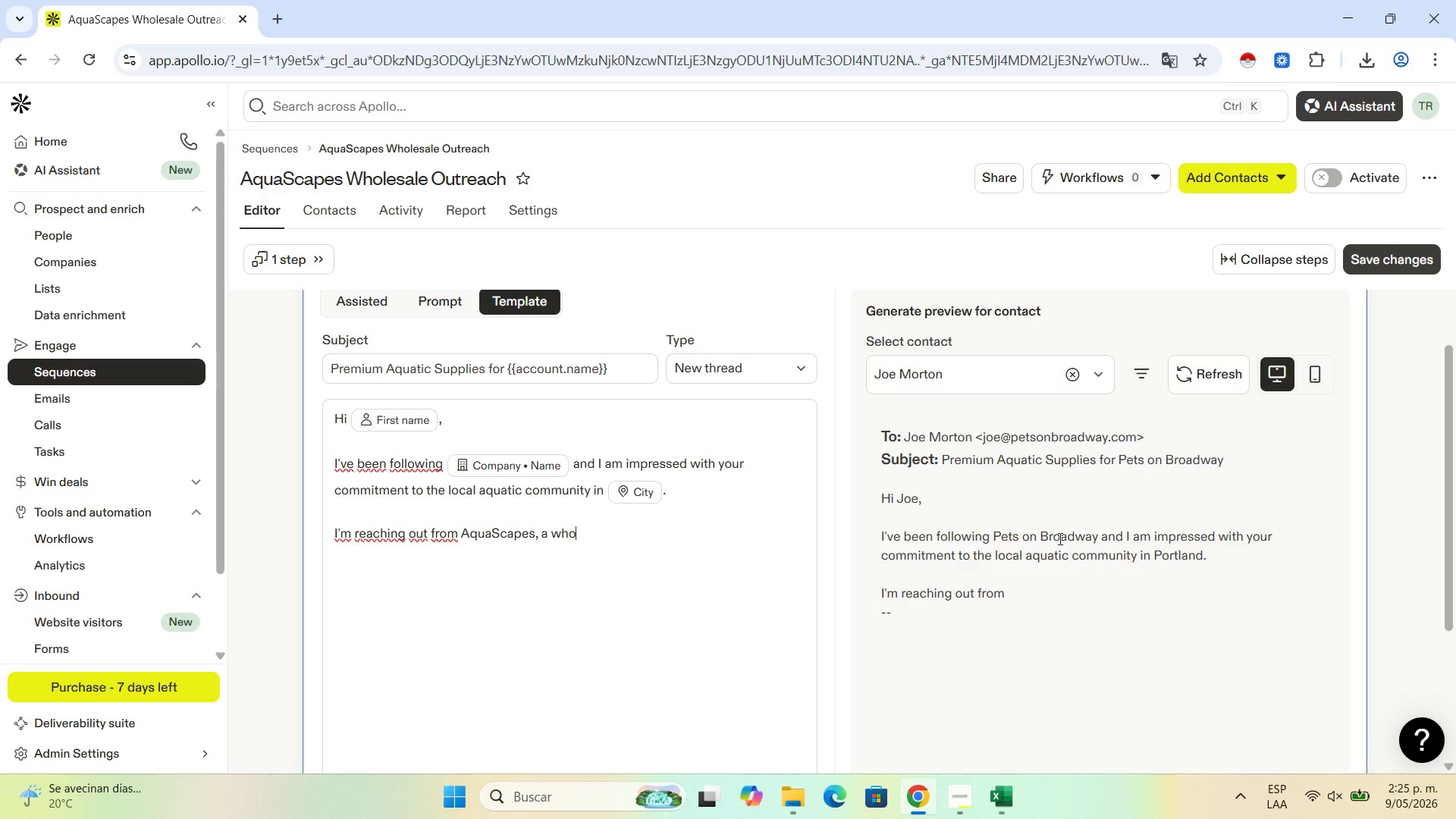 
wait(24.95)
 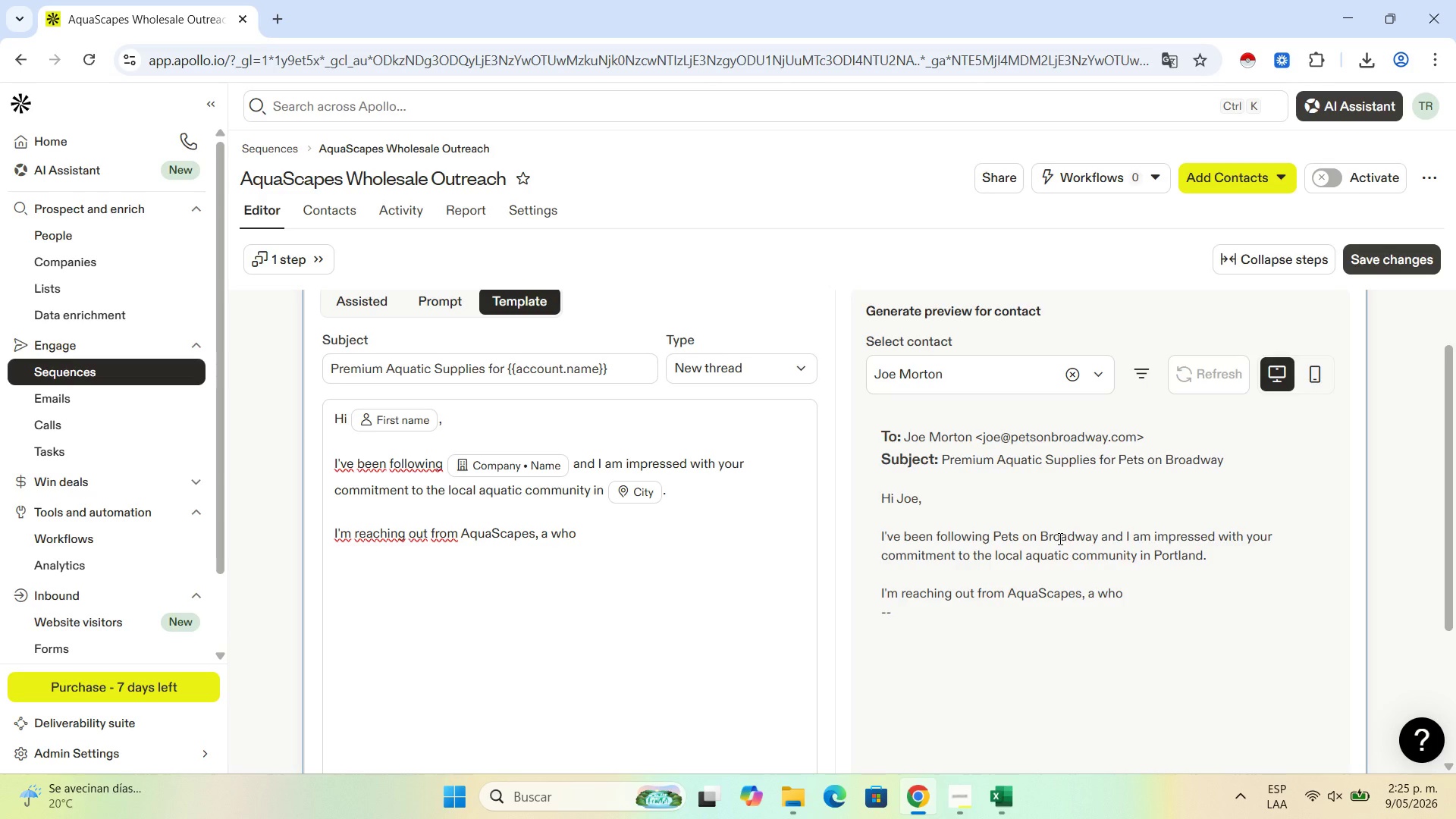 
type(lesale )
 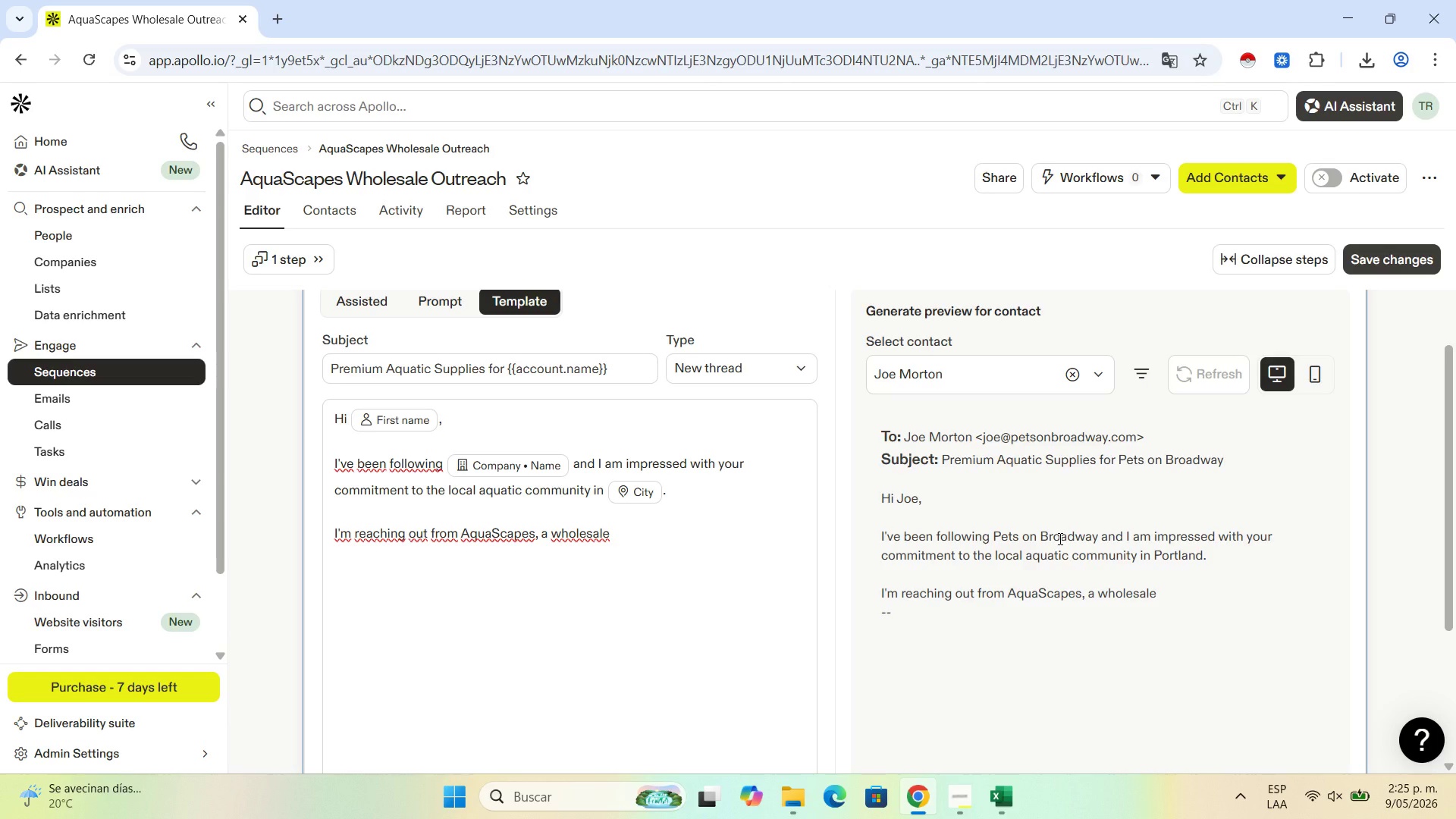 
wait(5.5)
 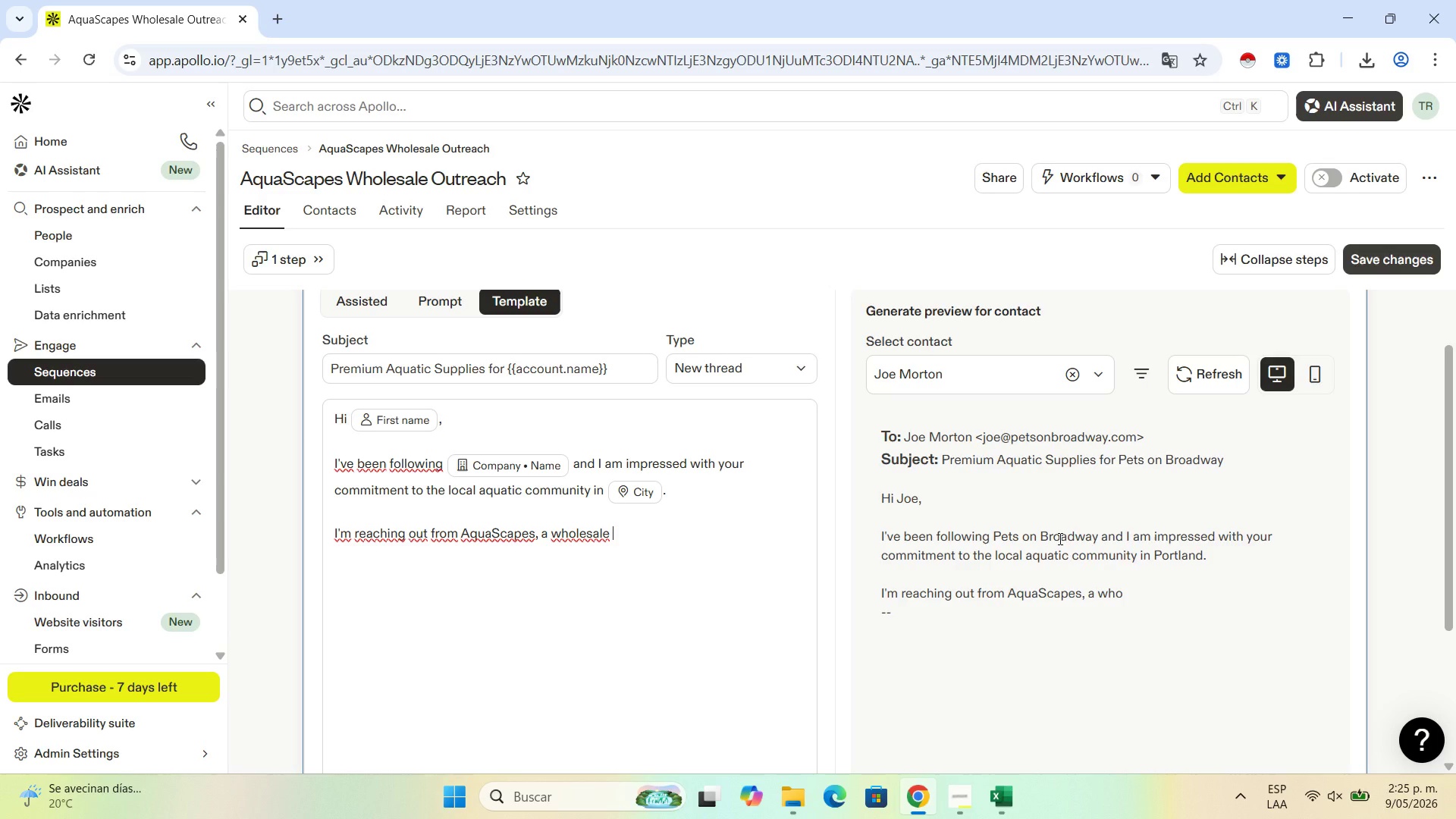 
type(su)
 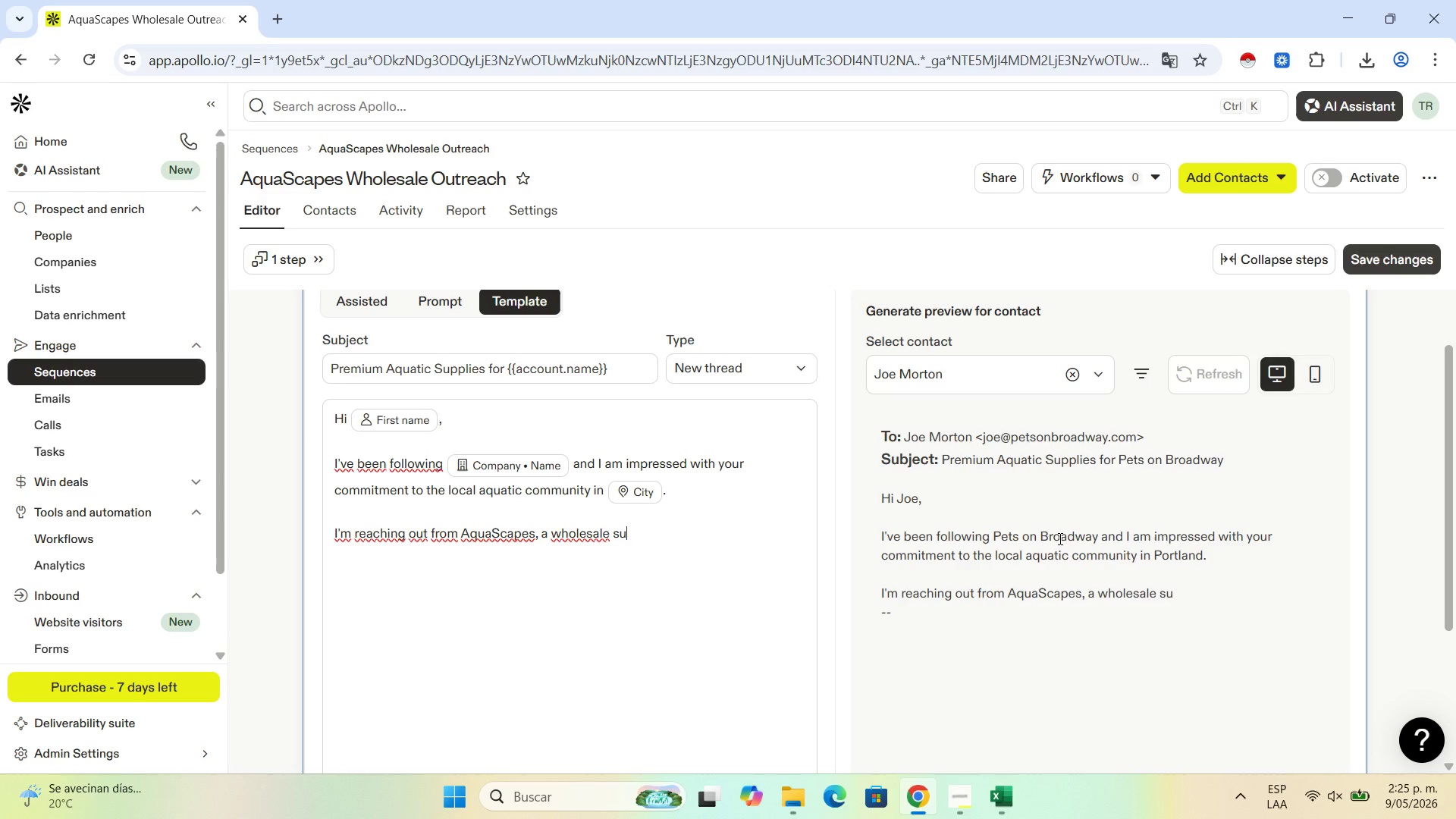 
wait(19.2)
 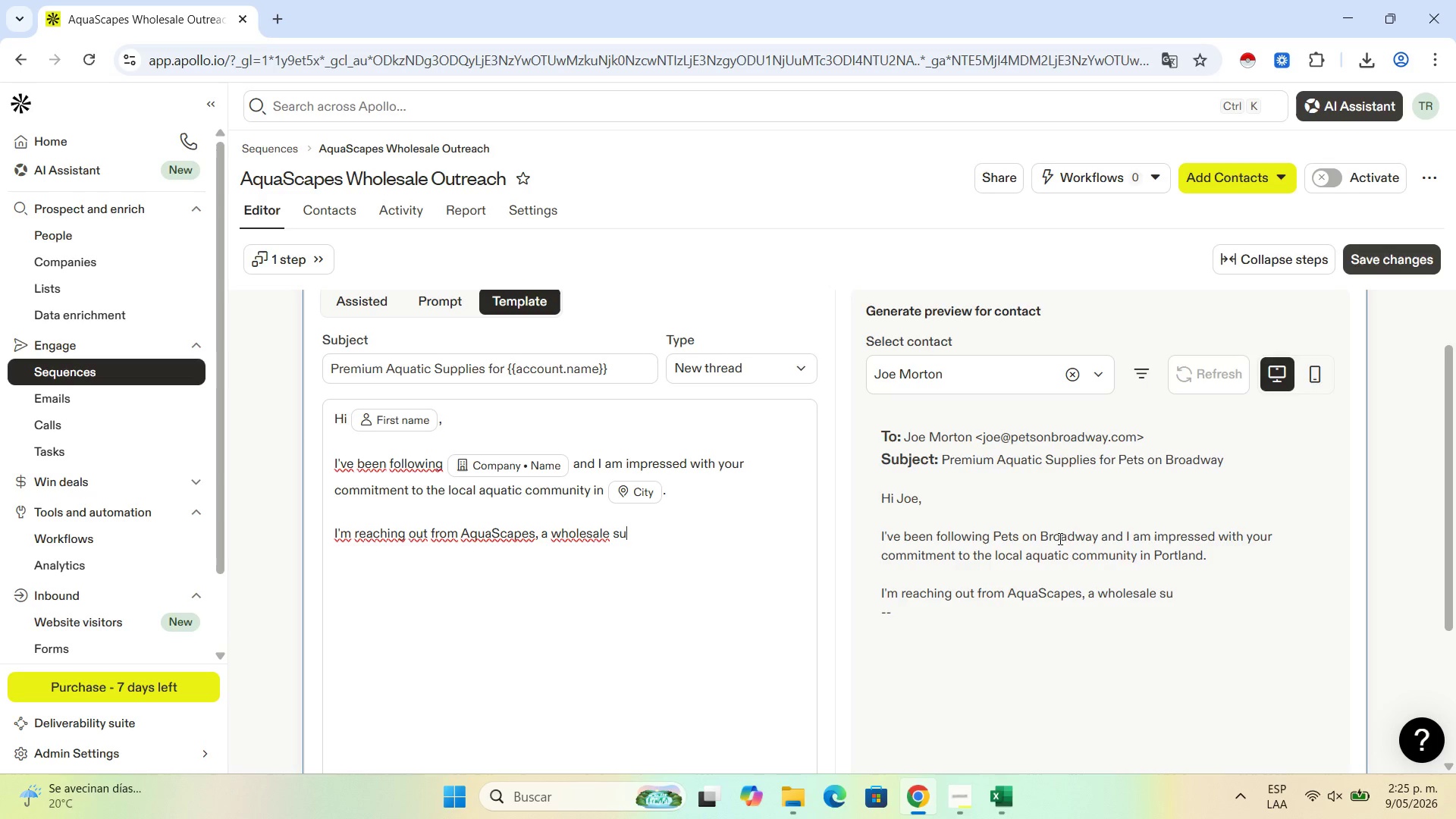 
type(pplier specialized )
 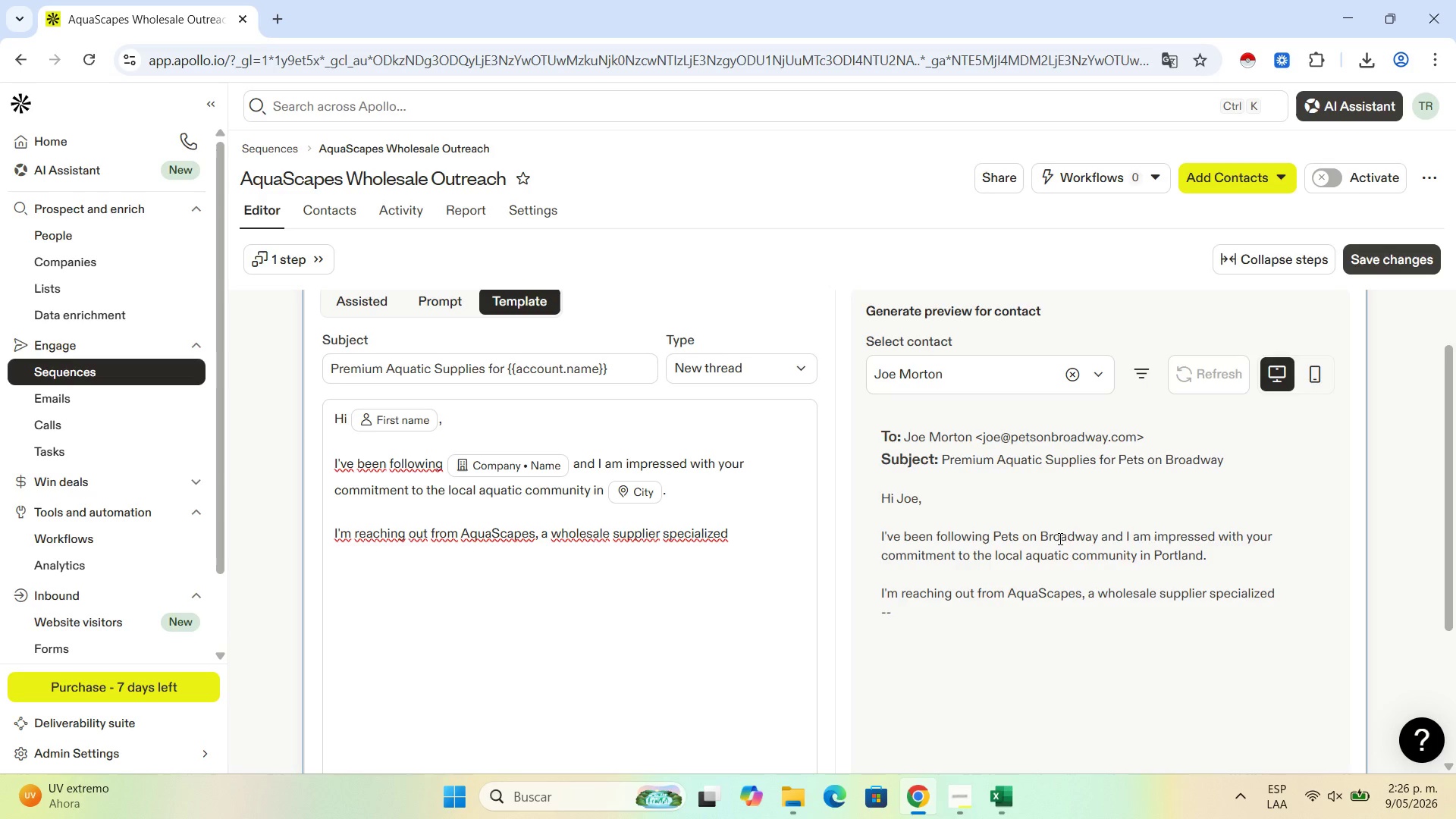 
wait(7.89)
 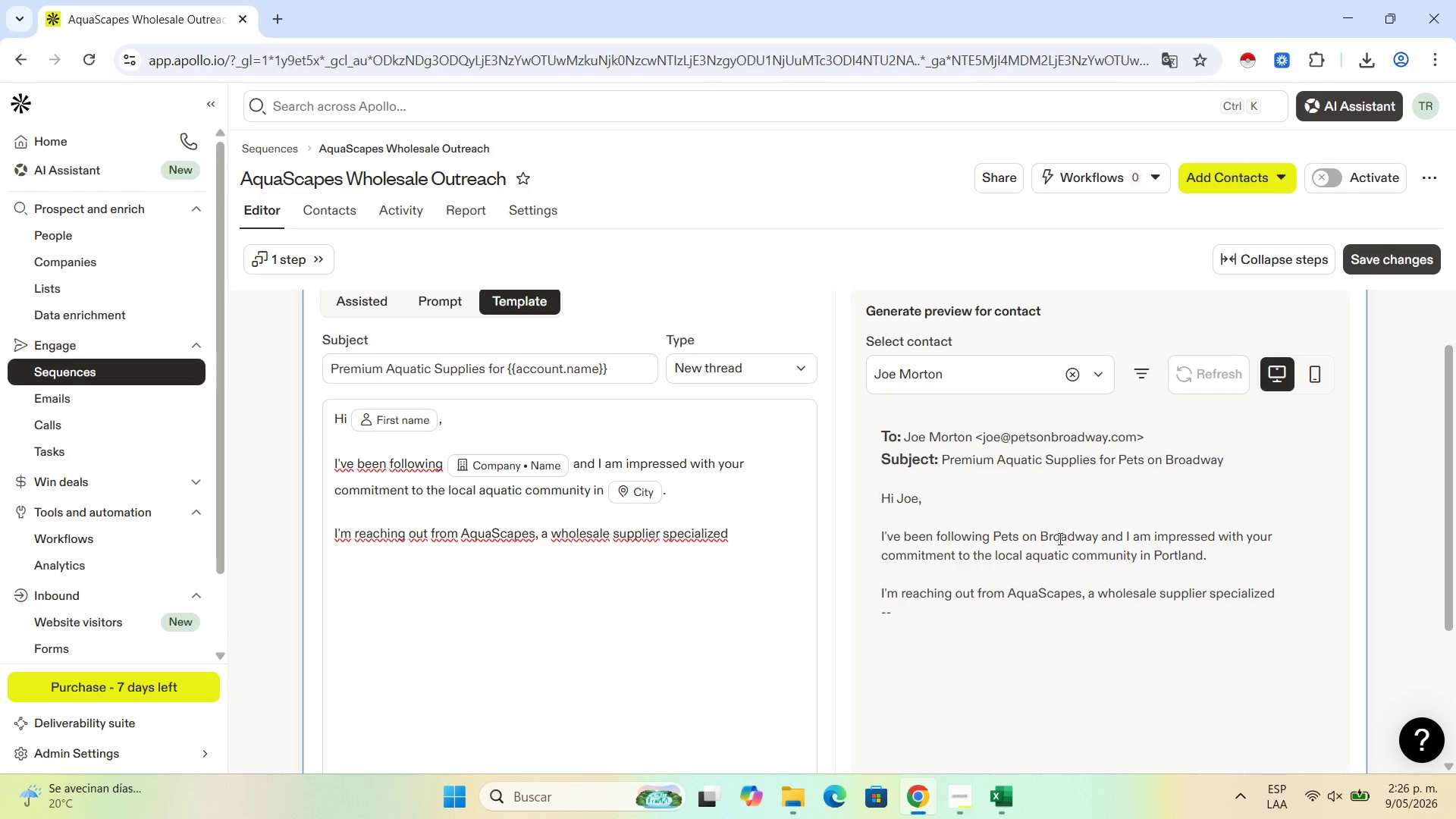 
key(ArrowRight)
 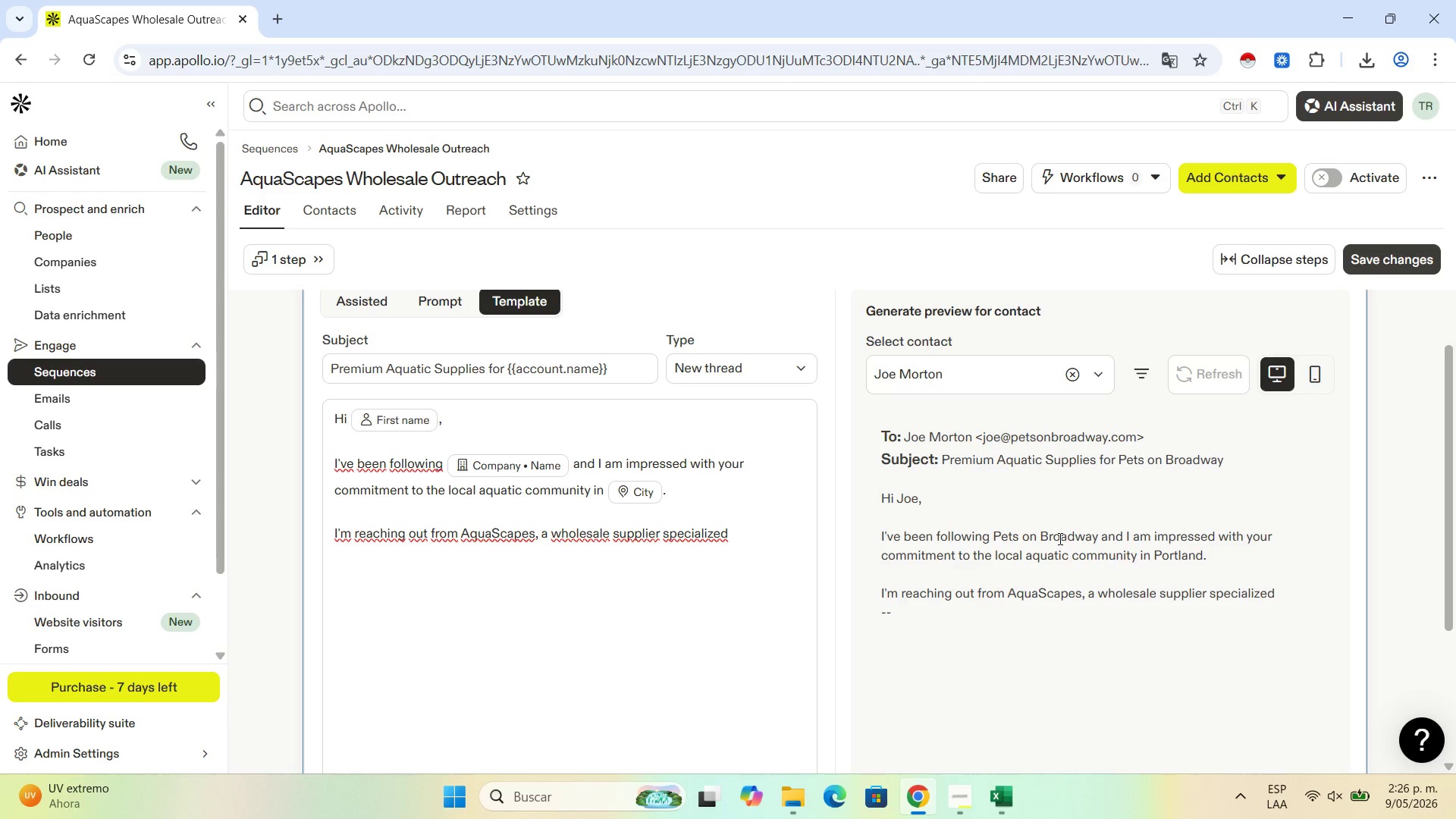 
type(aquascaping materials. We are looking )
 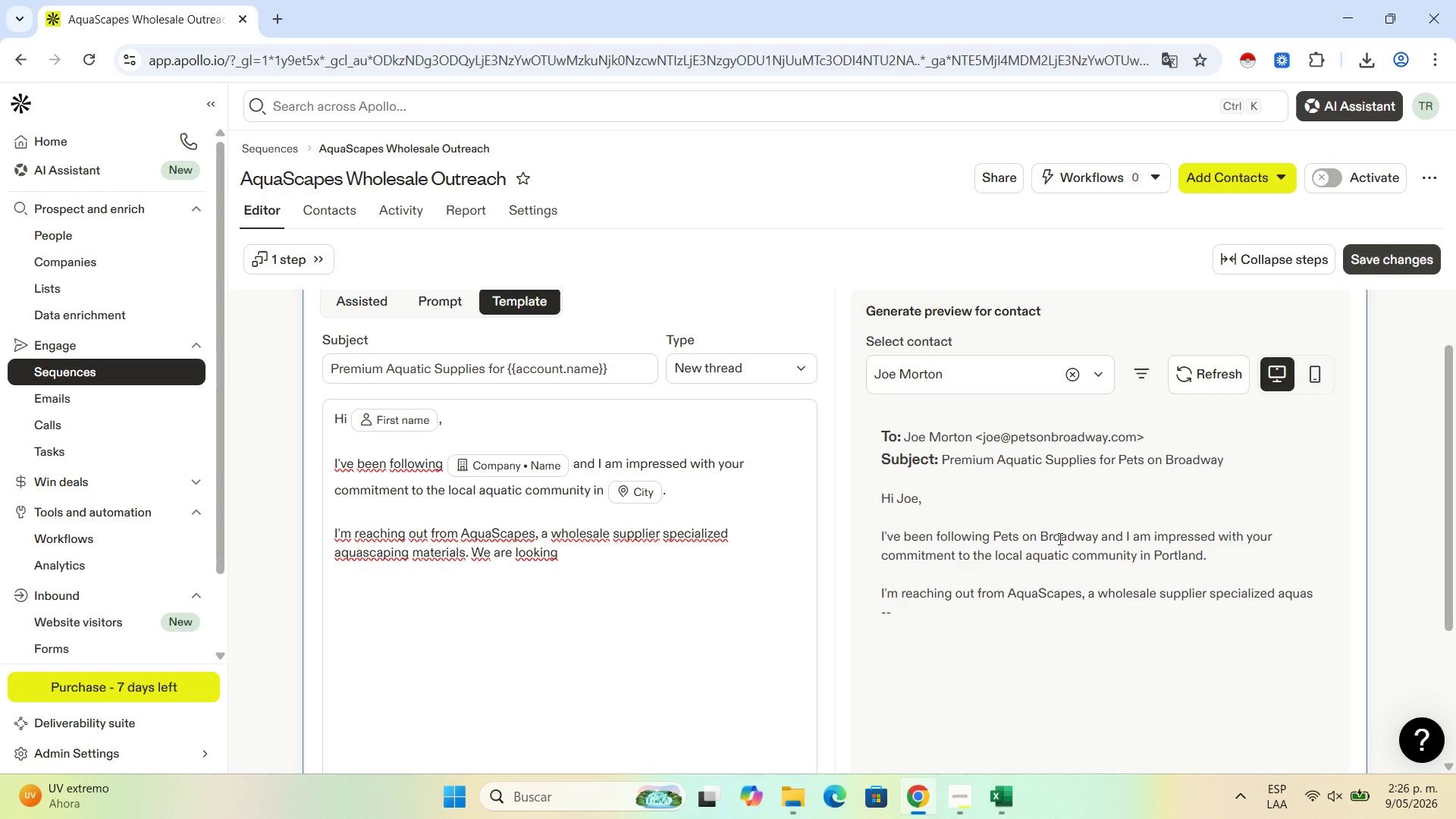 
type(to partner with )
 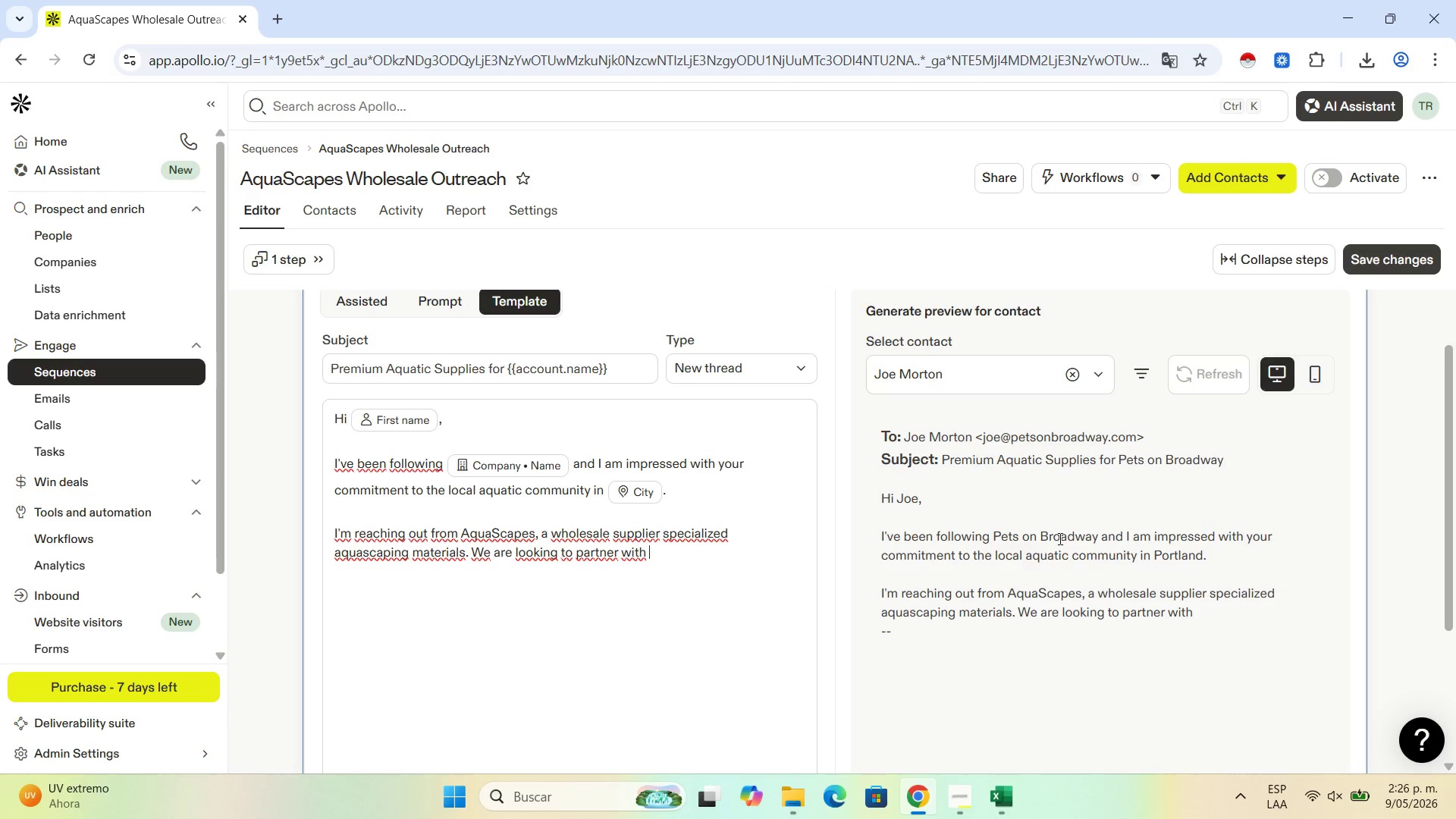 
wait(7.41)
 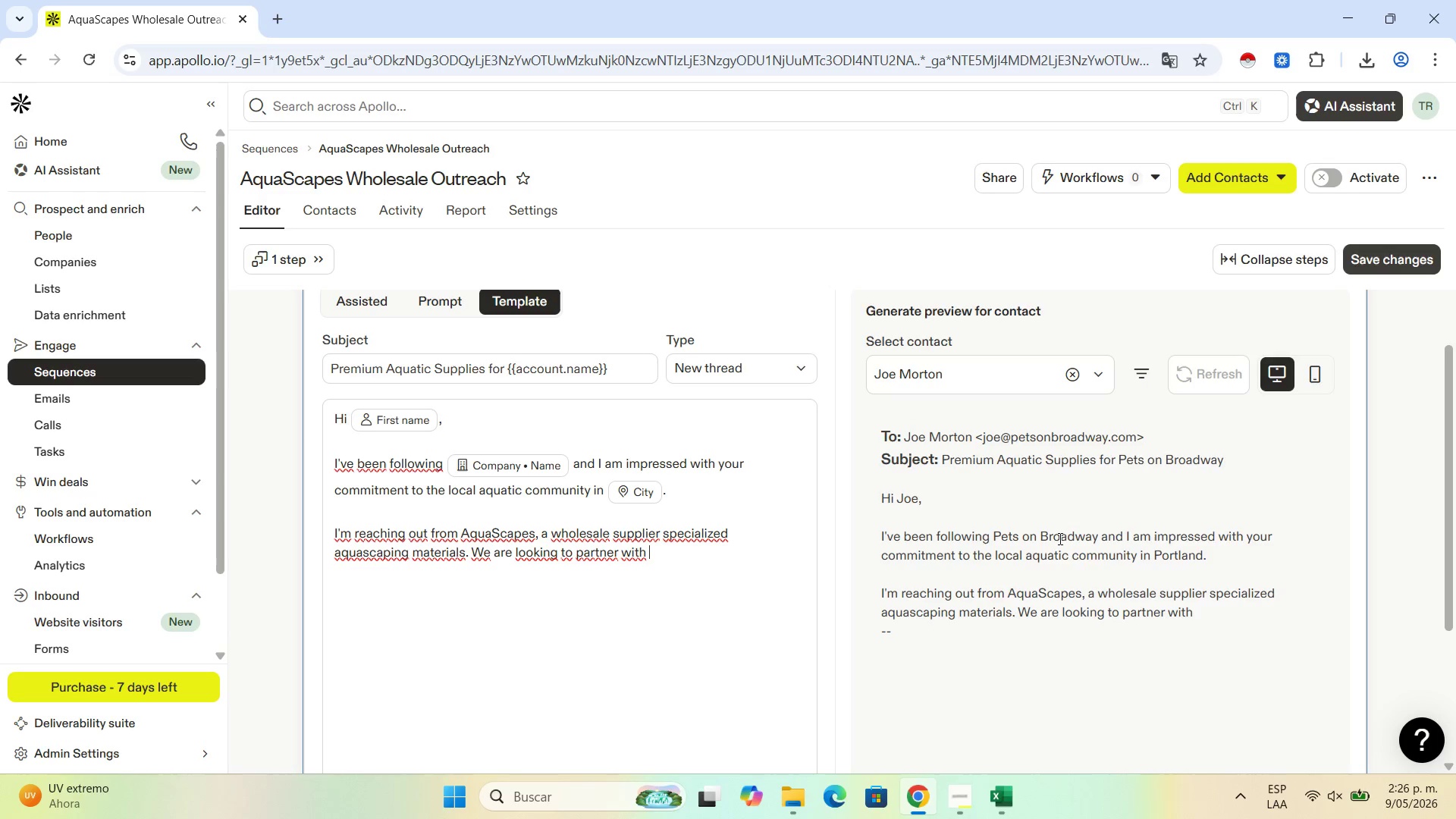 
type(exlusive reat)
key(Backspace)
key(Backspace)
type(tailers who want to offer their customers somenting uniu)
key(Backspace)
type(que.)
 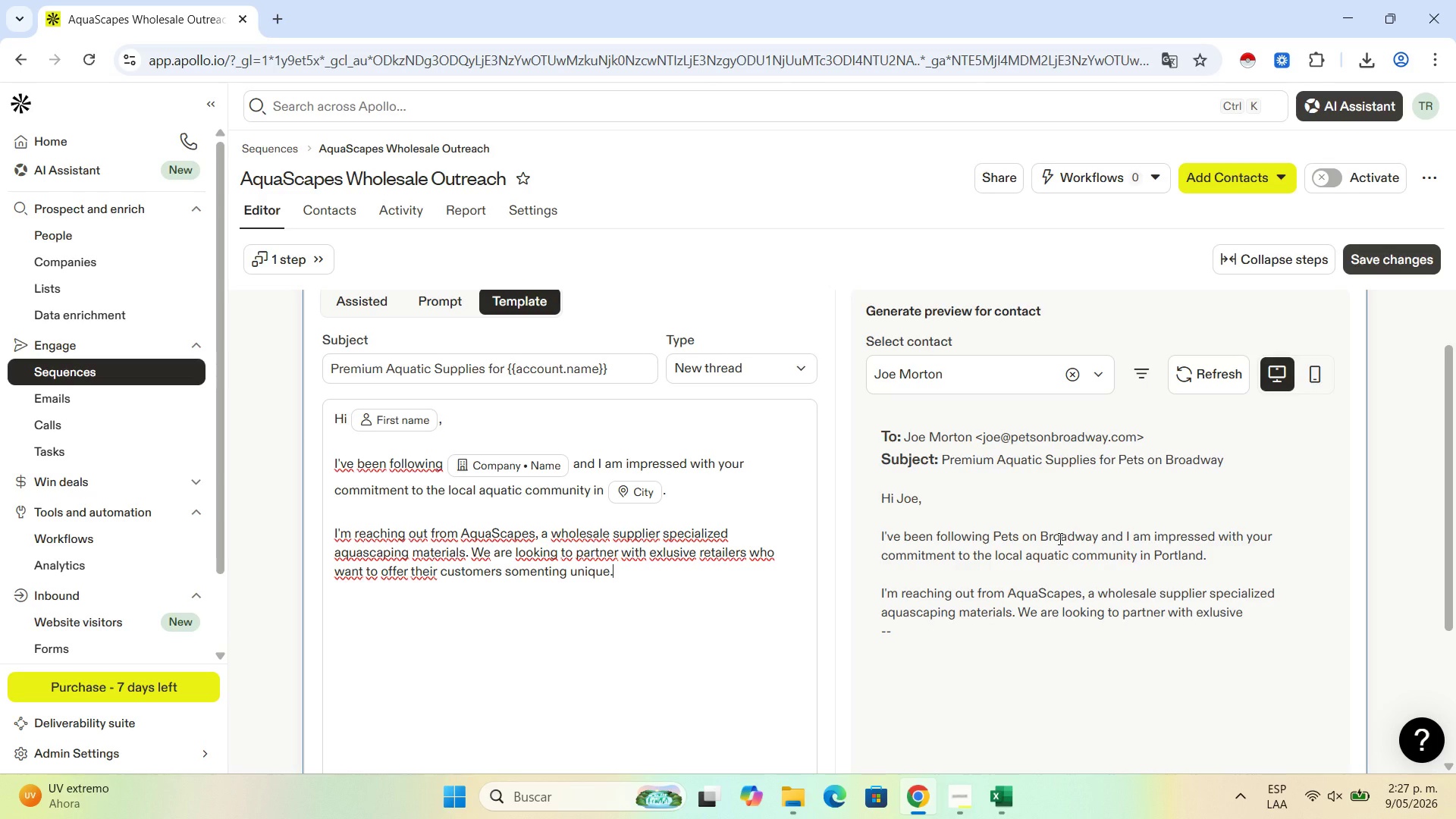 
key(Enter)
 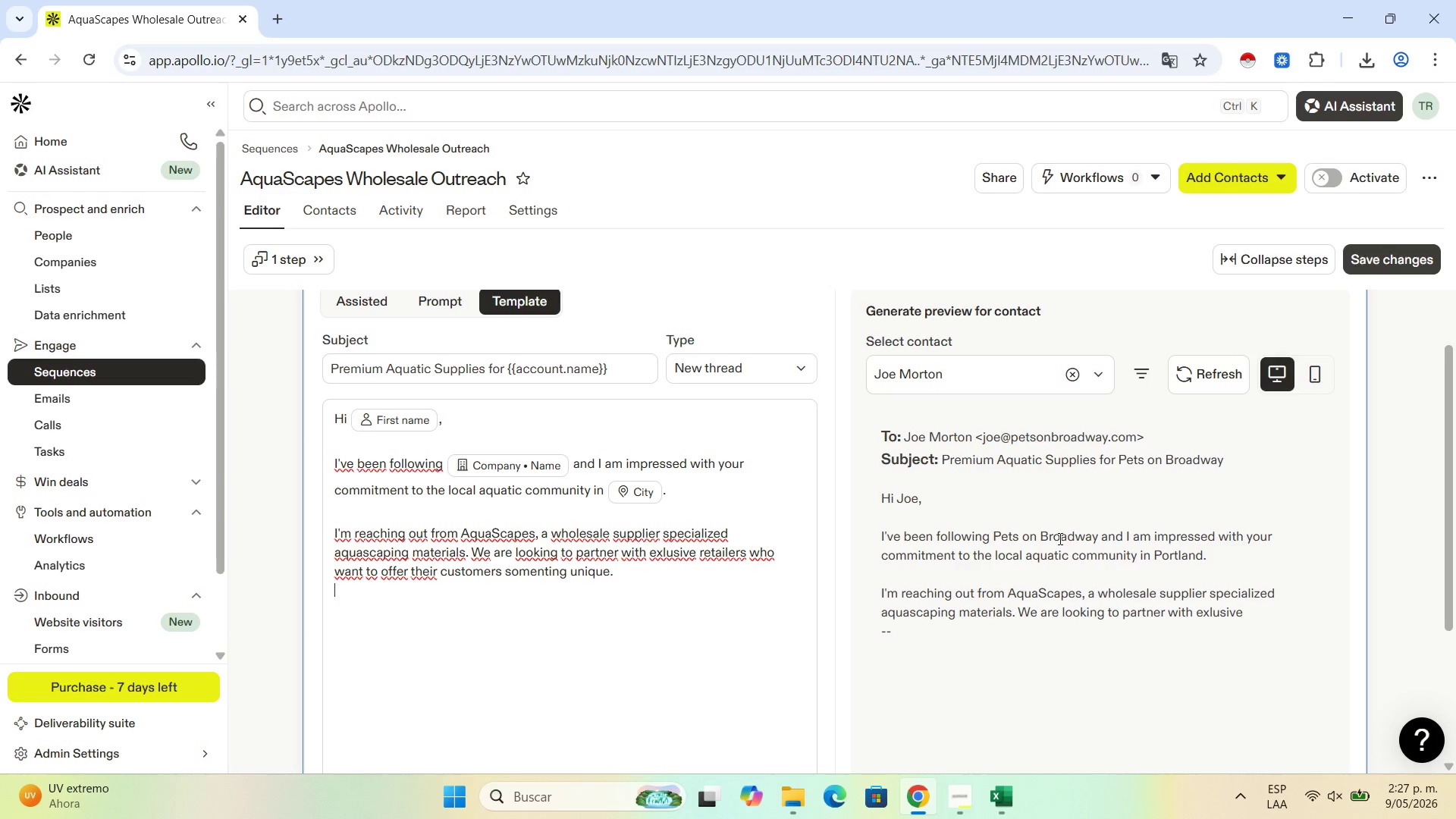 
key(Enter)
 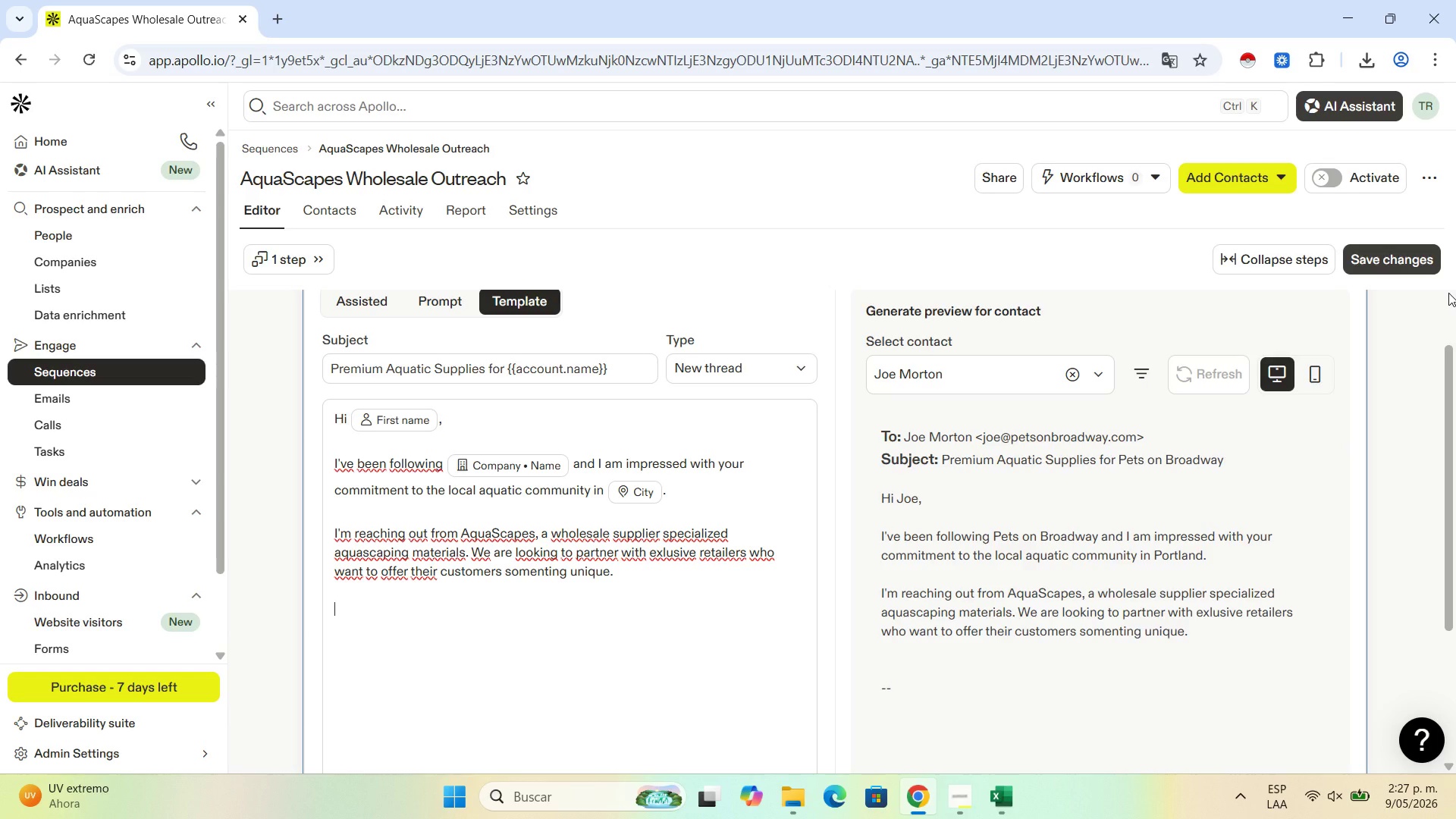 
wait(8.34)
 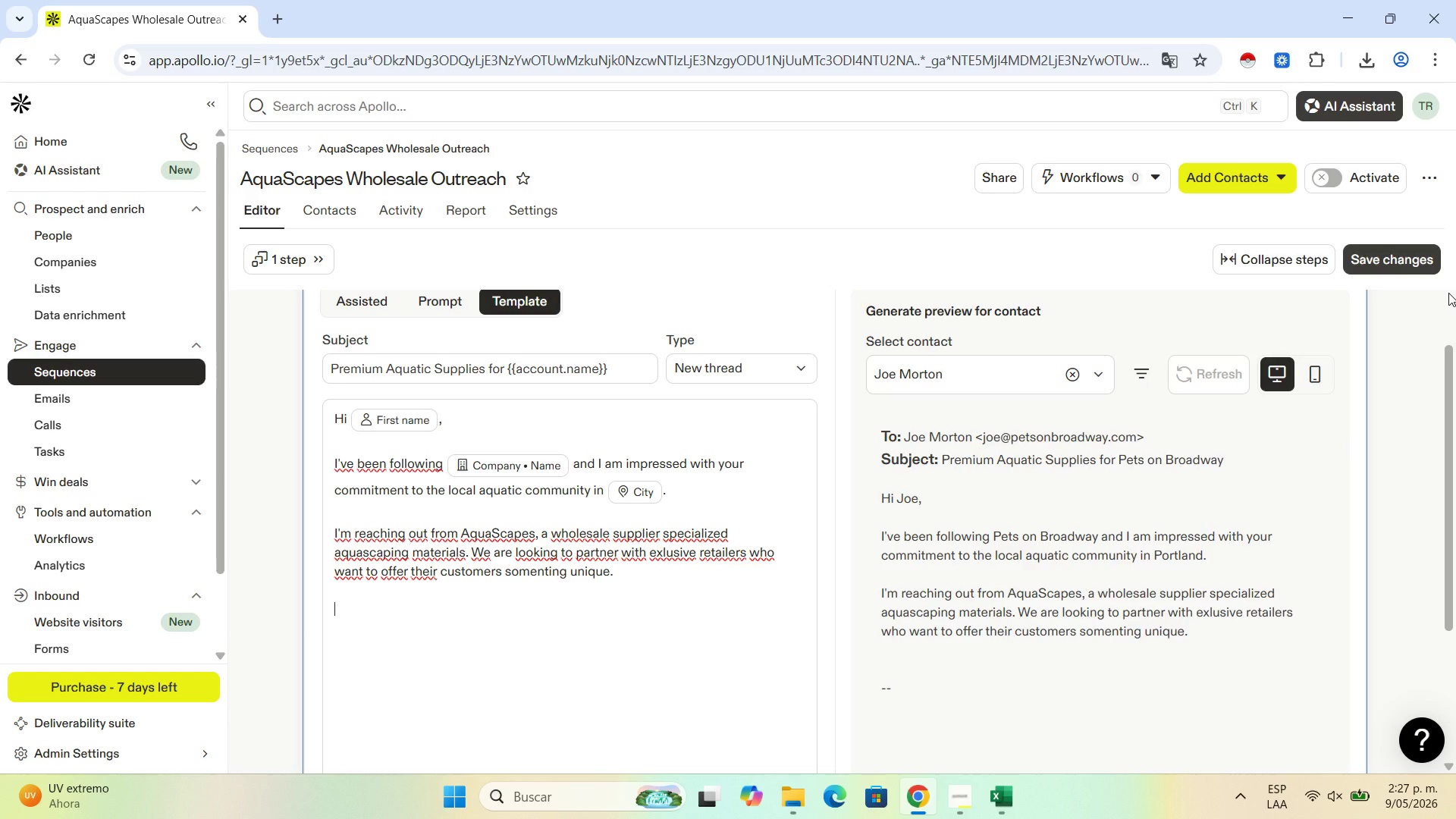 
left_click([971, 792])